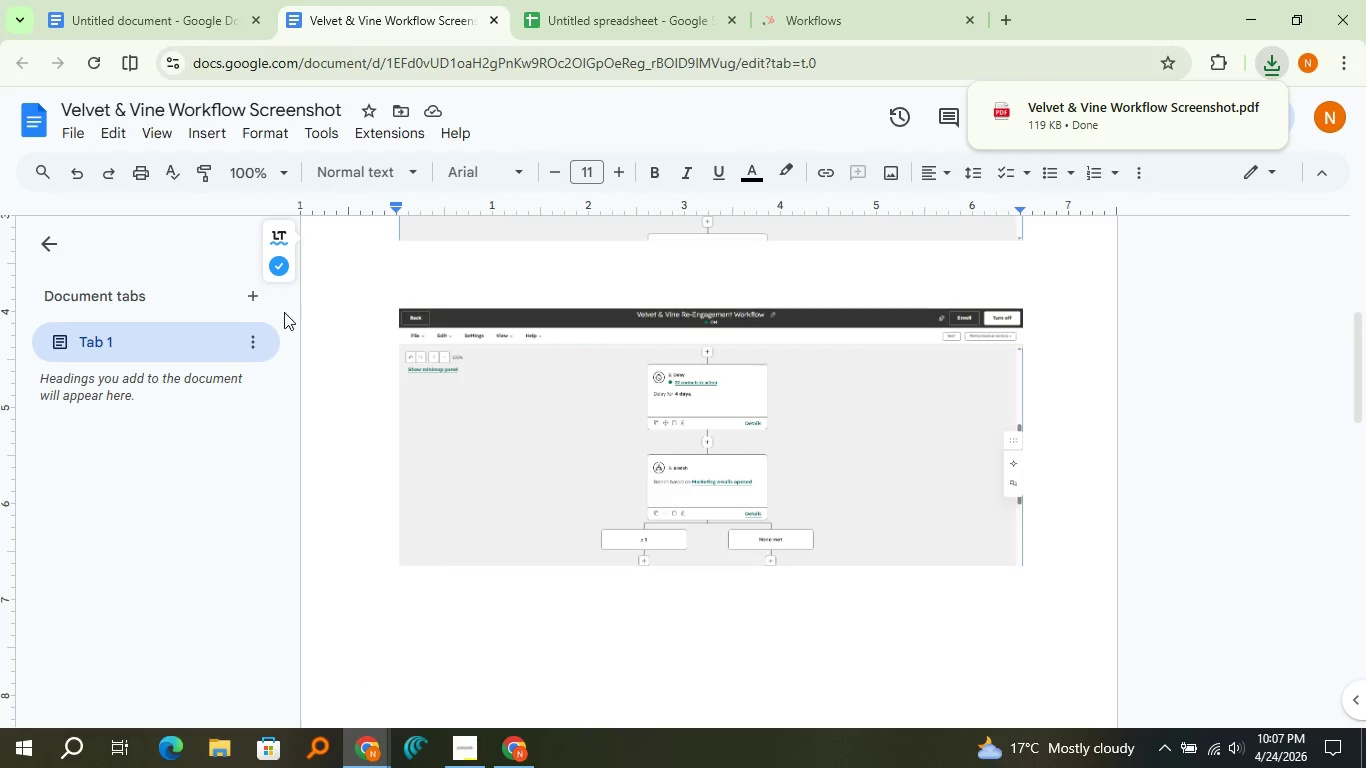 
left_click([181, 0])
 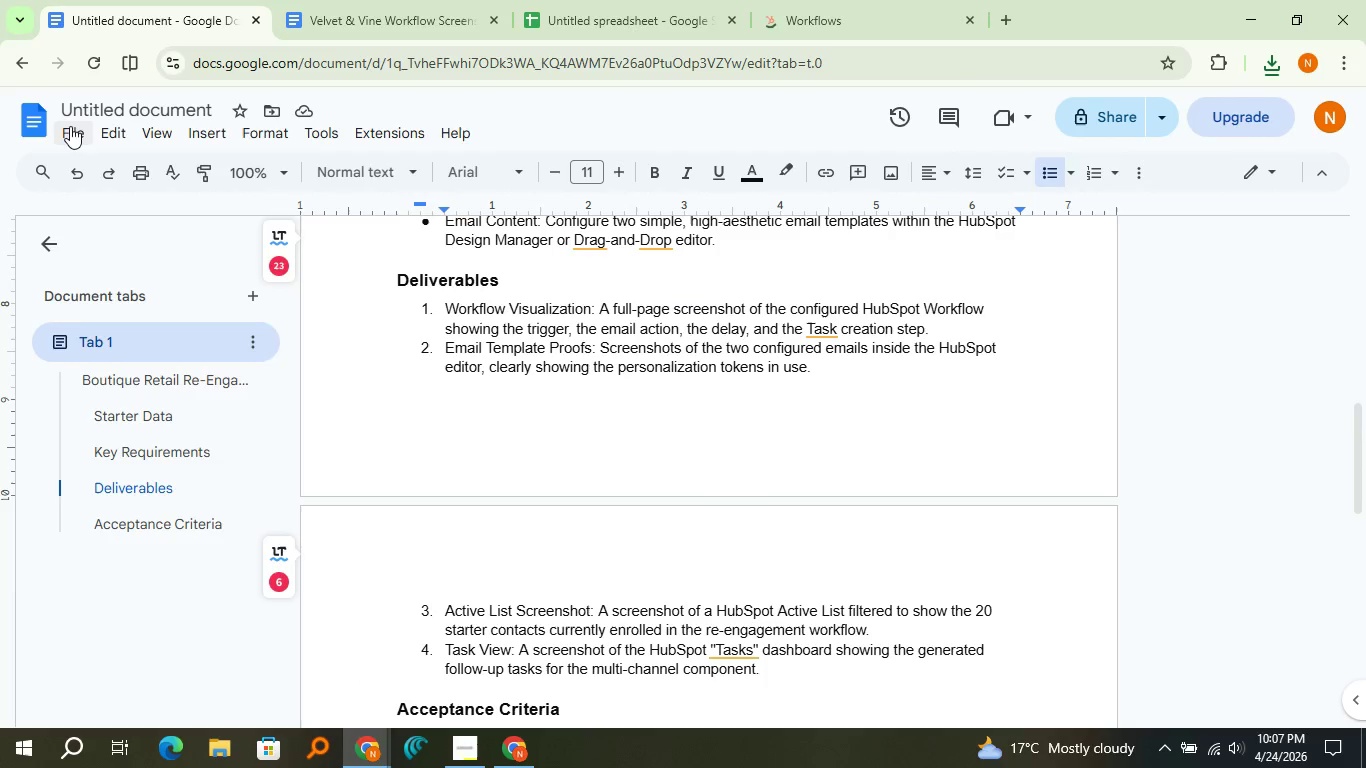 
left_click([70, 126])
 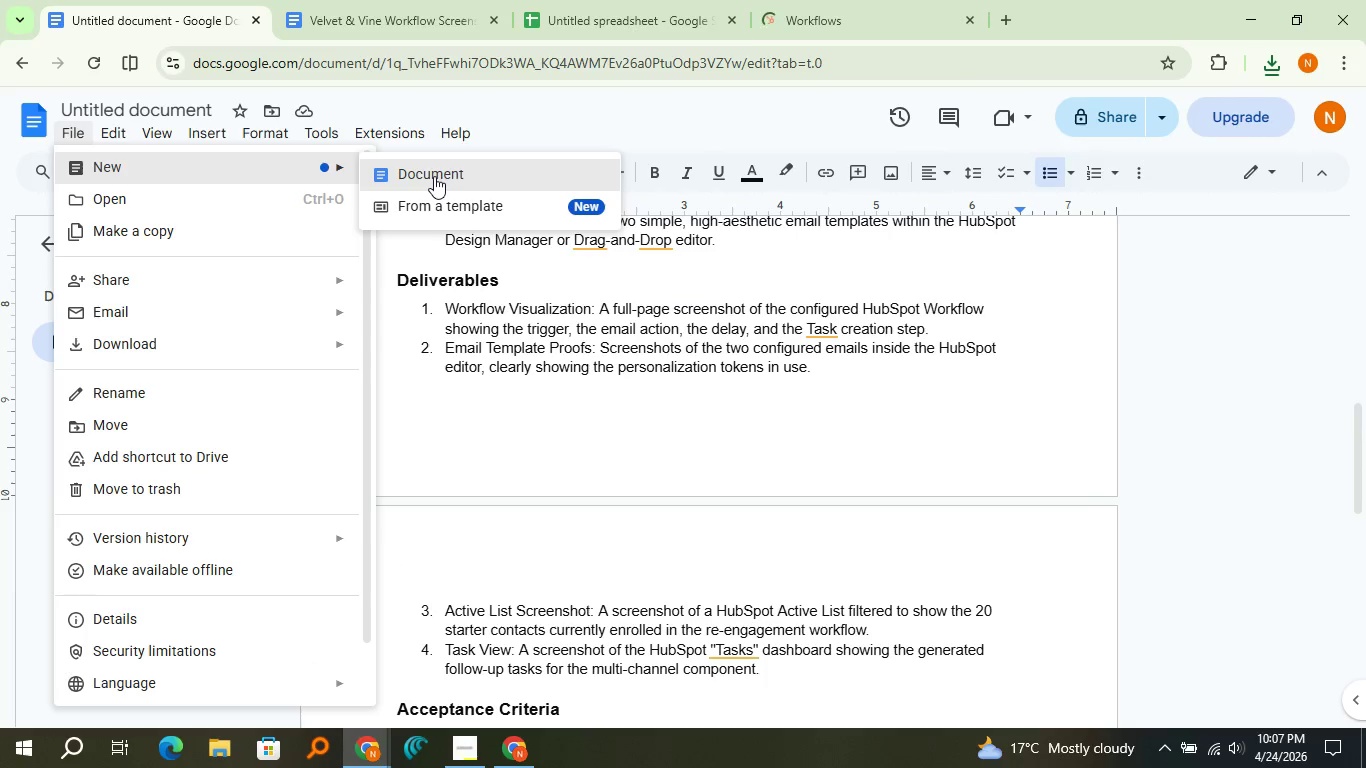 
left_click([434, 176])
 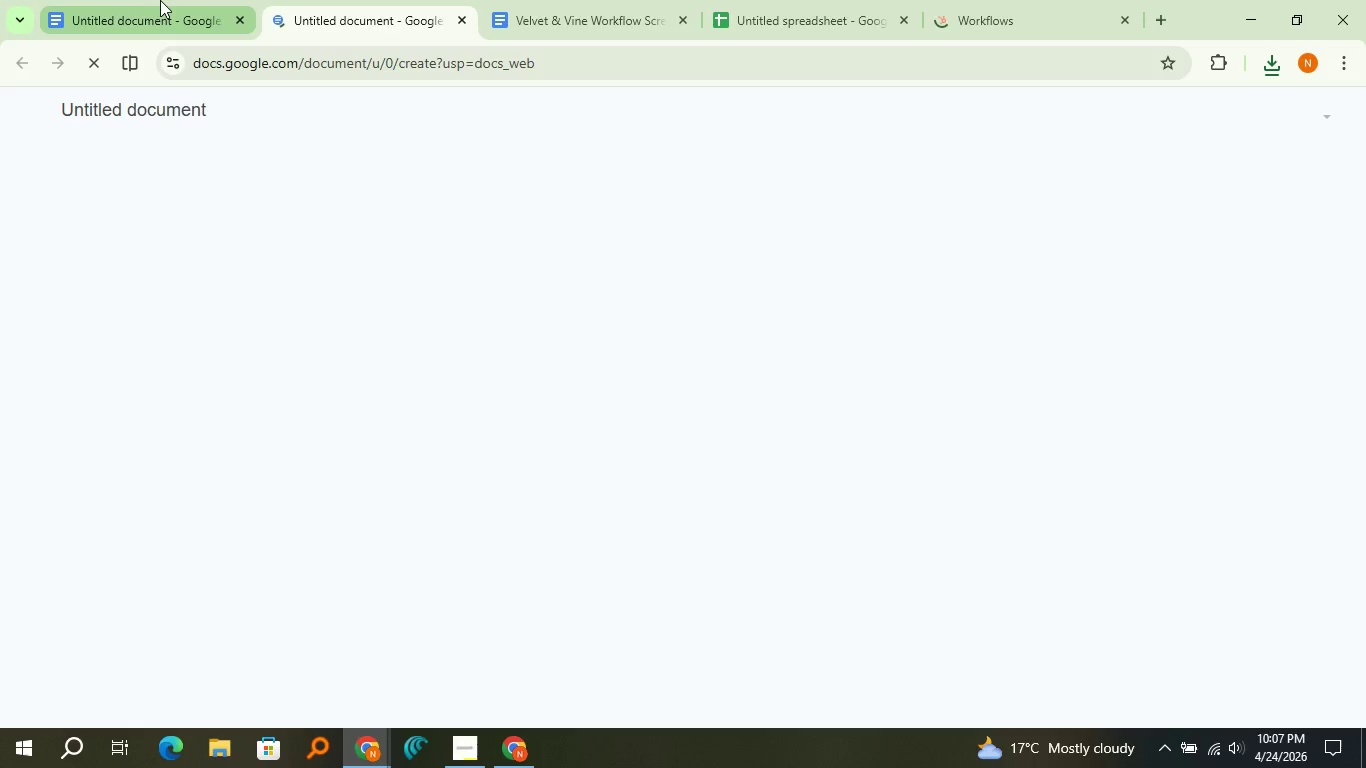 
left_click([151, 0])
 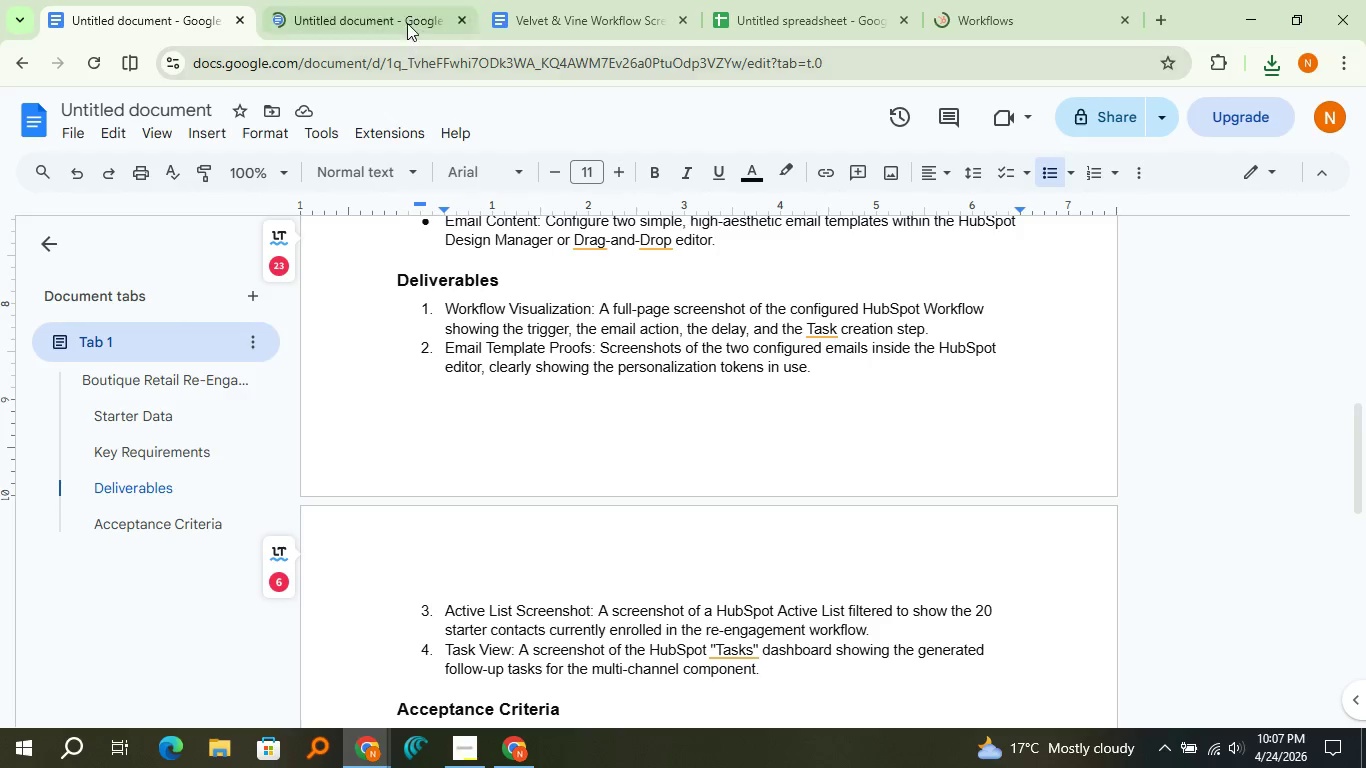 
left_click([404, 20])
 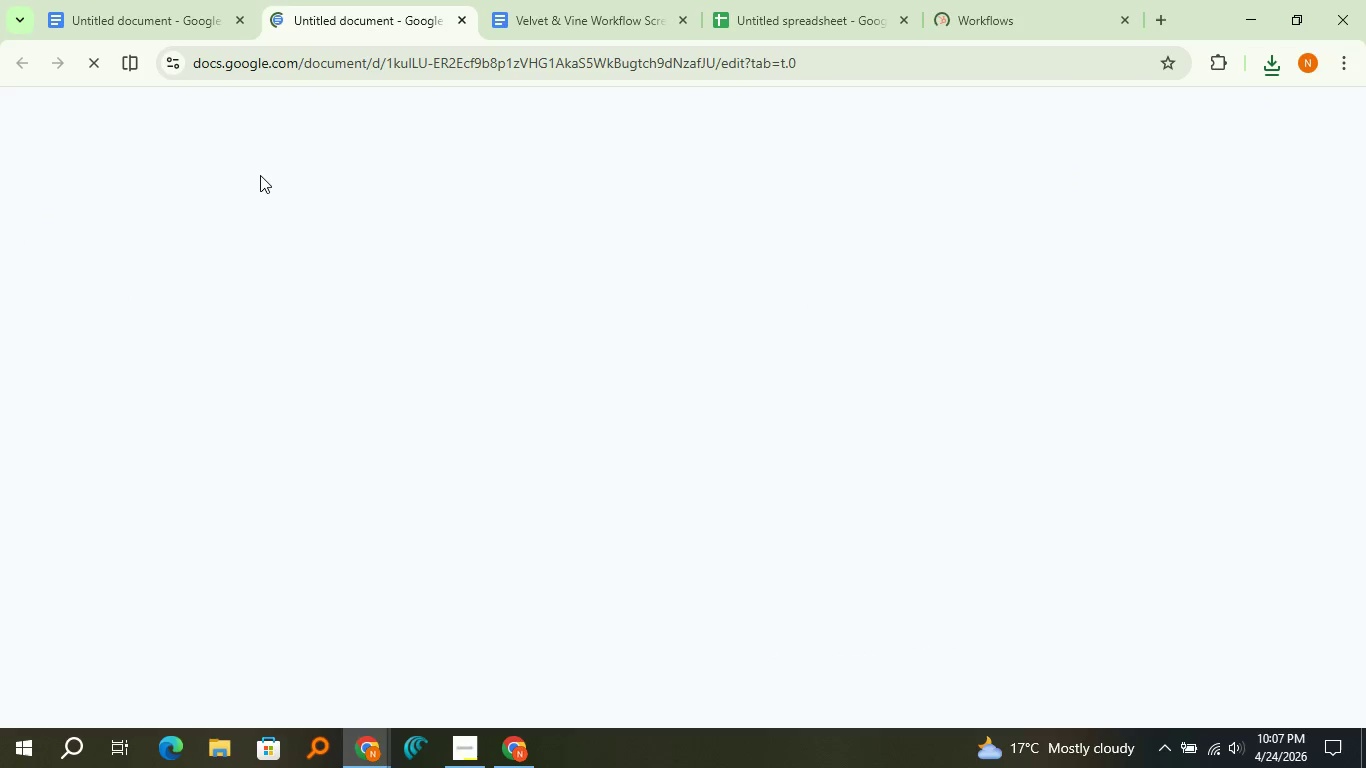 
mouse_move([237, 175])
 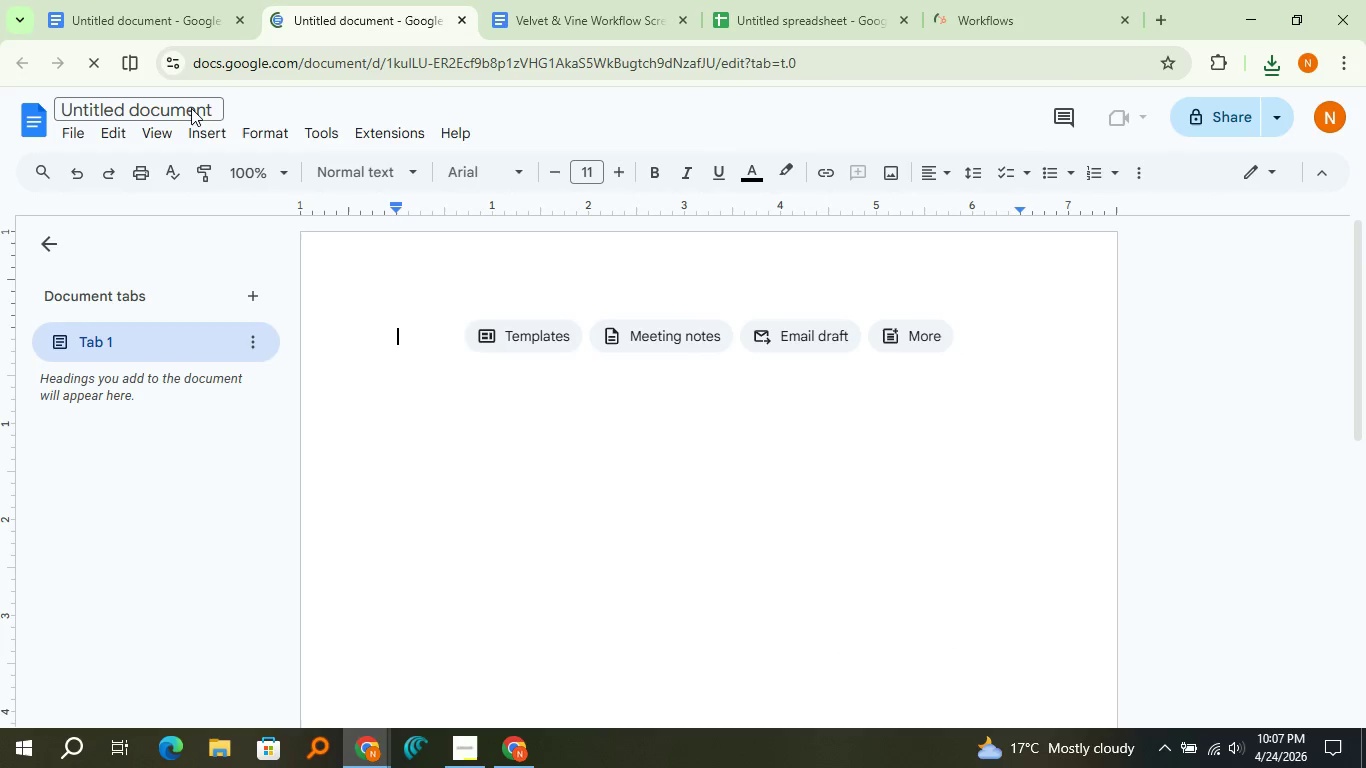 
double_click([191, 108])
 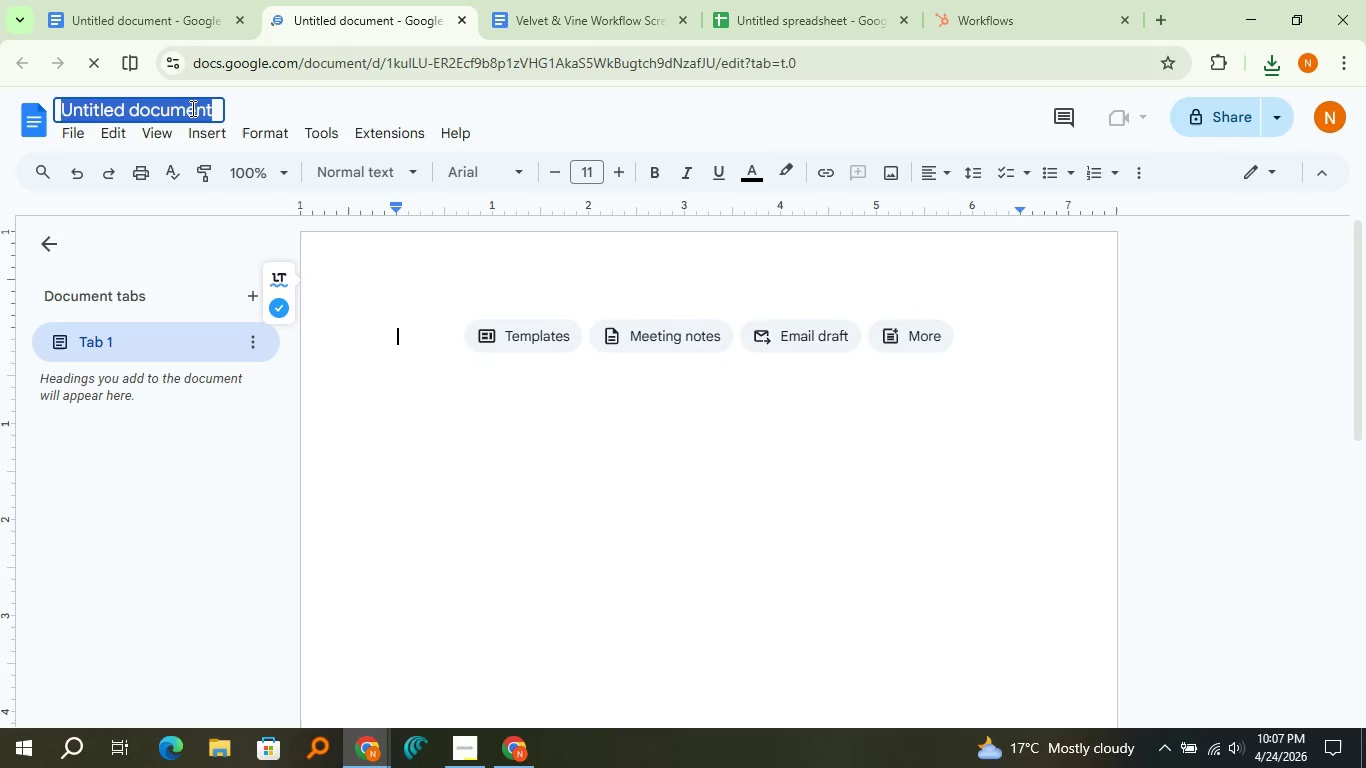 
triple_click([191, 108])
 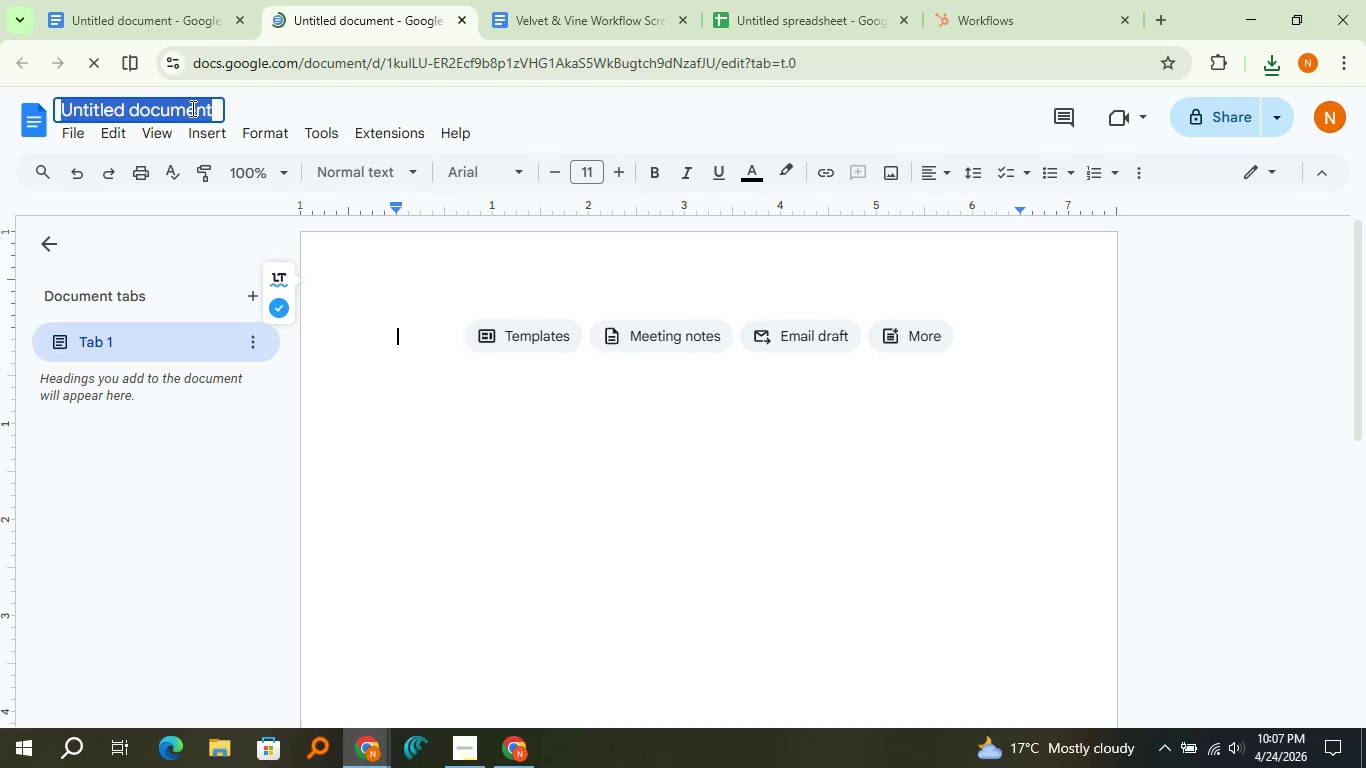 
type(Velvet & Vine Emap)
key(Backspace)
type(il Template Screenshot)
 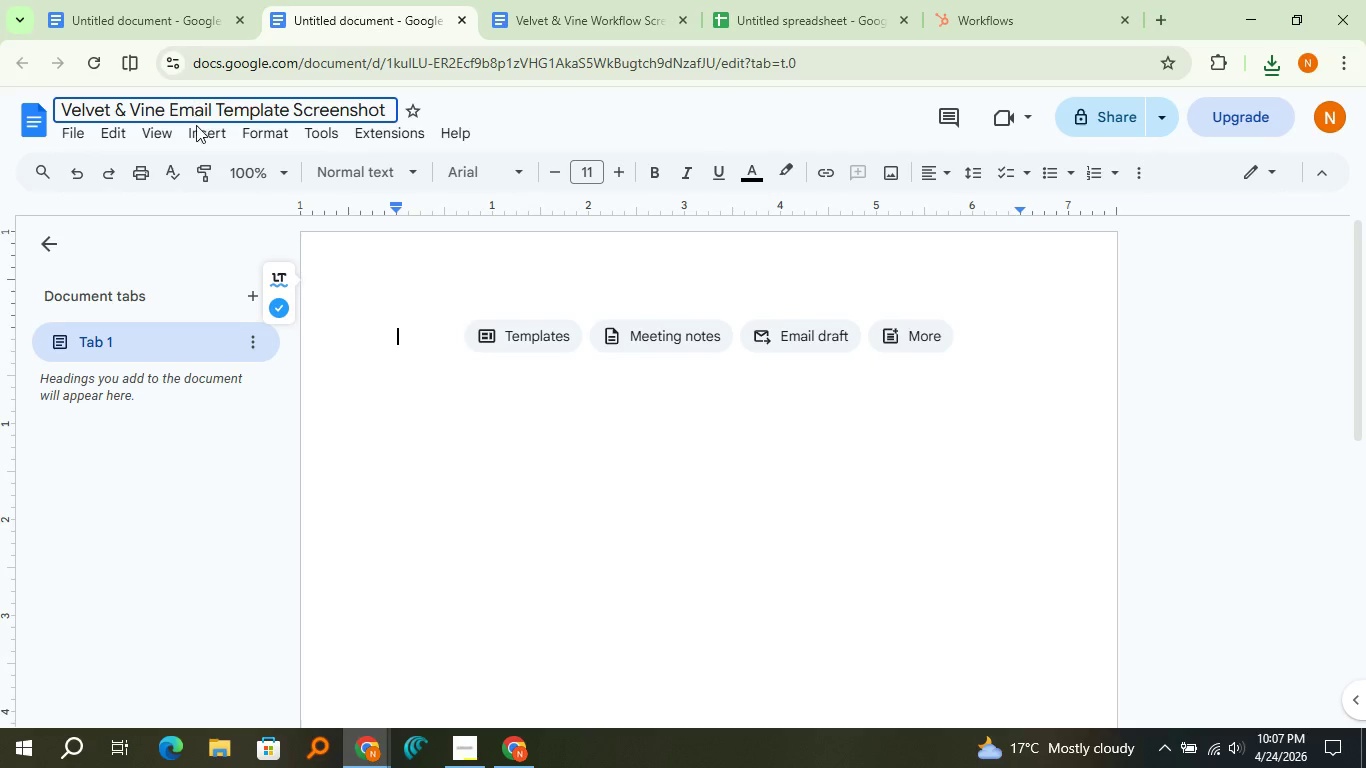 
left_click([399, 351])
 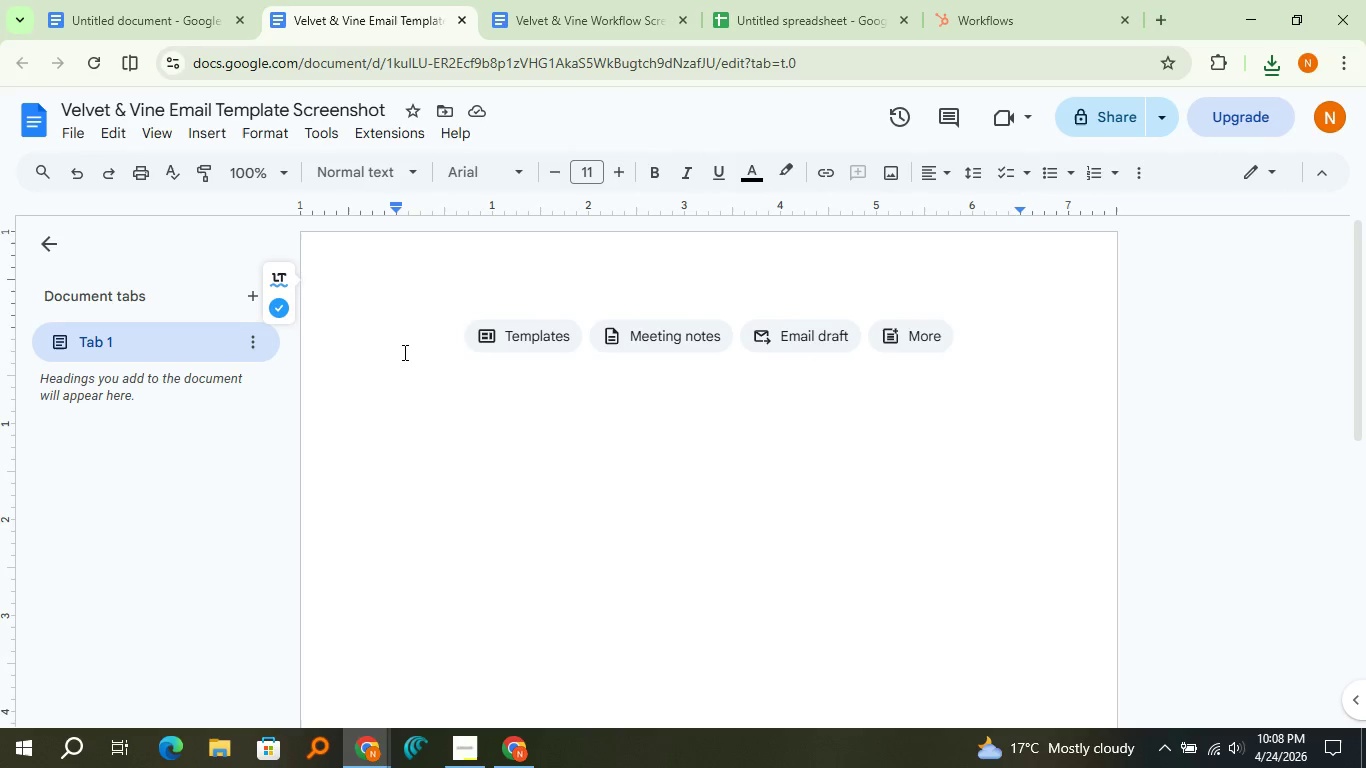 
wait(21.62)
 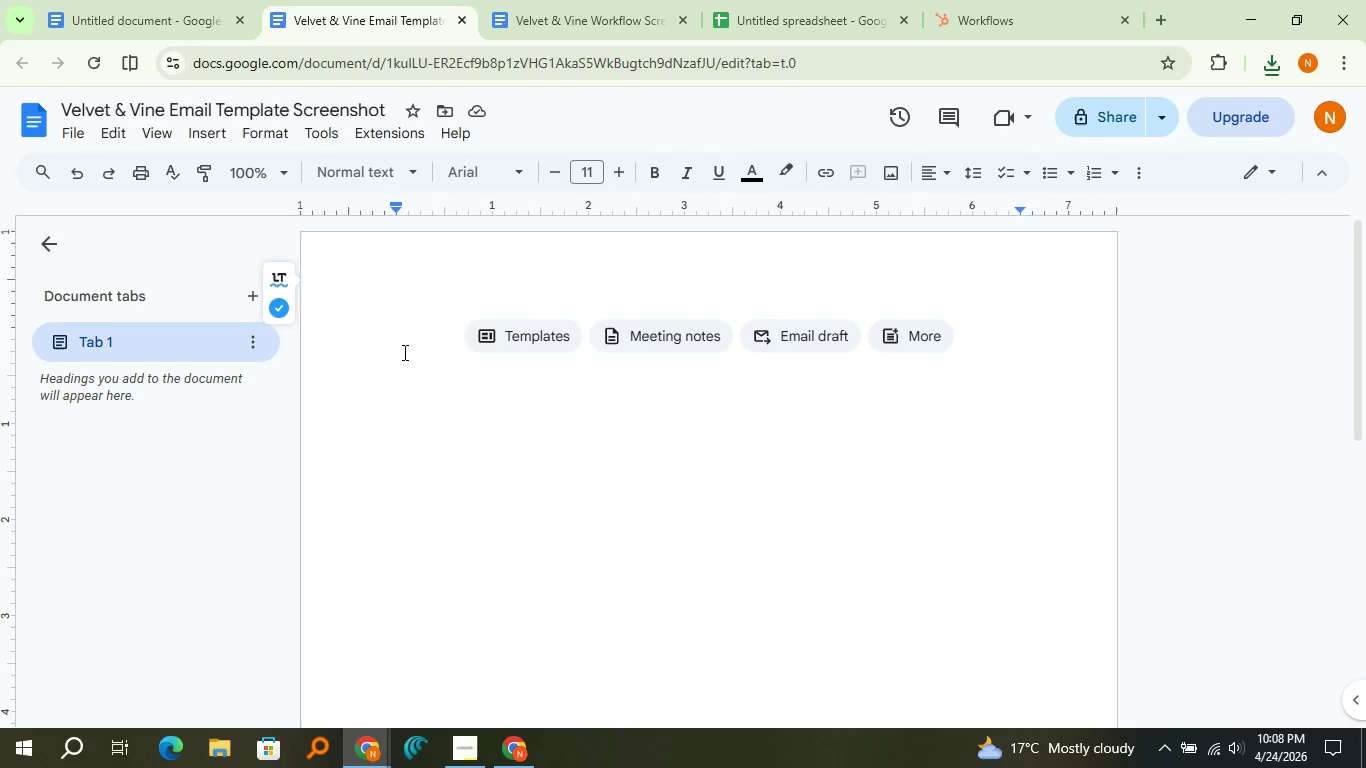 
scroll: coordinate [403, 352], scroll_direction: none, amount: 0.0
 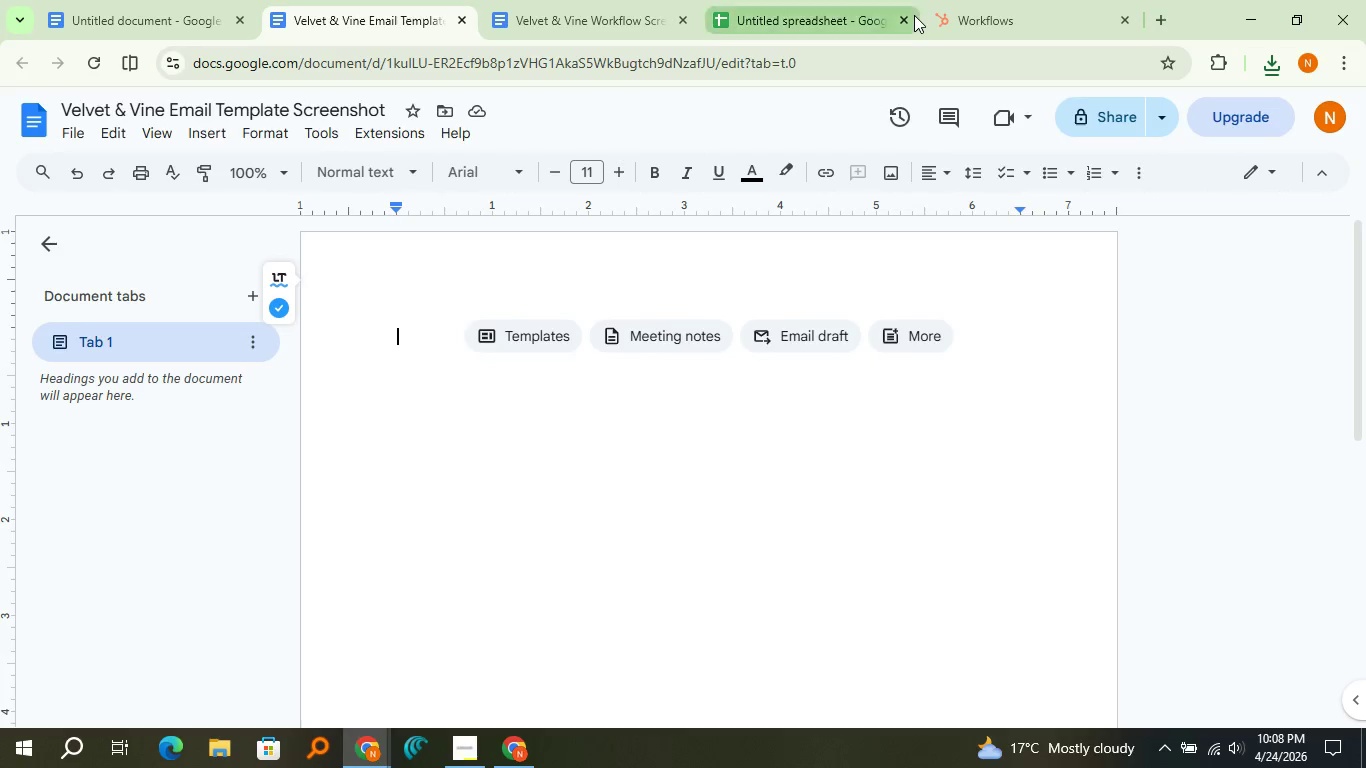 
left_click([914, 15])
 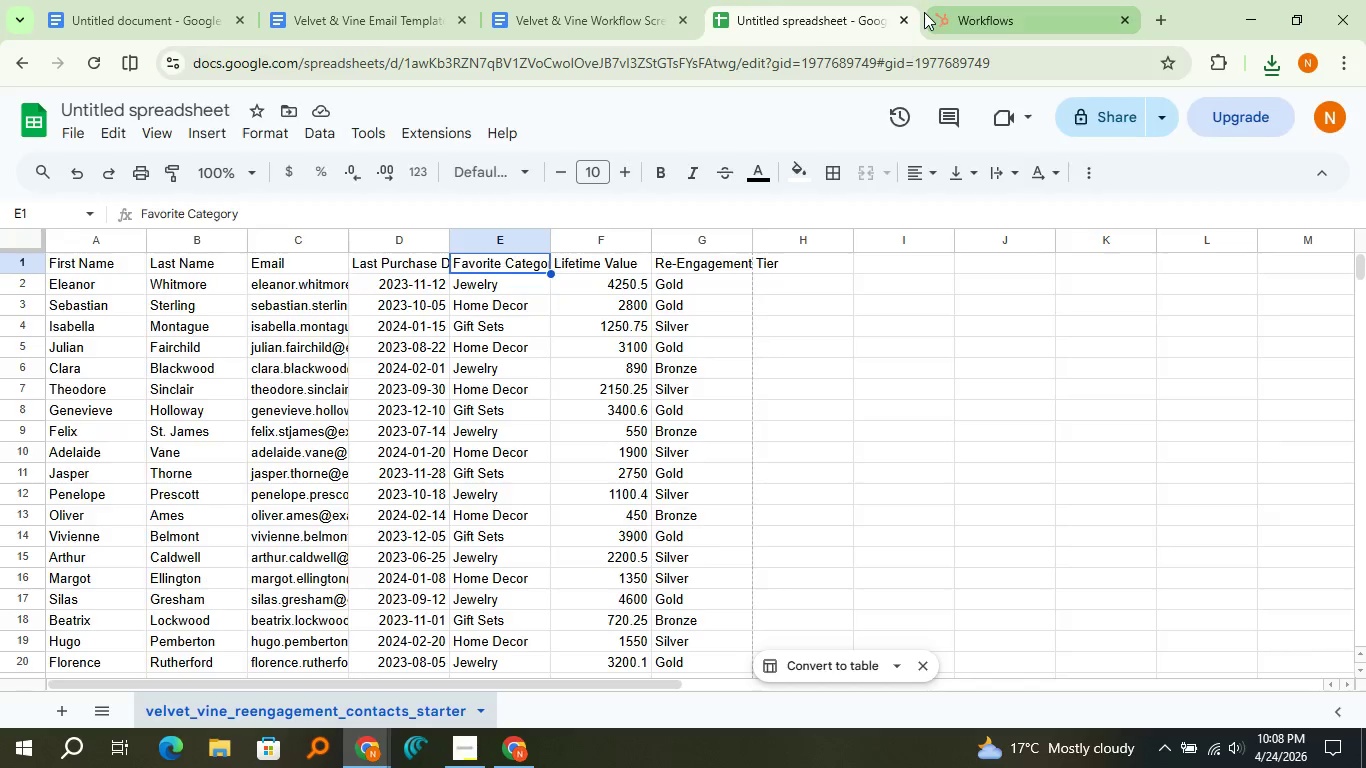 
left_click([924, 12])
 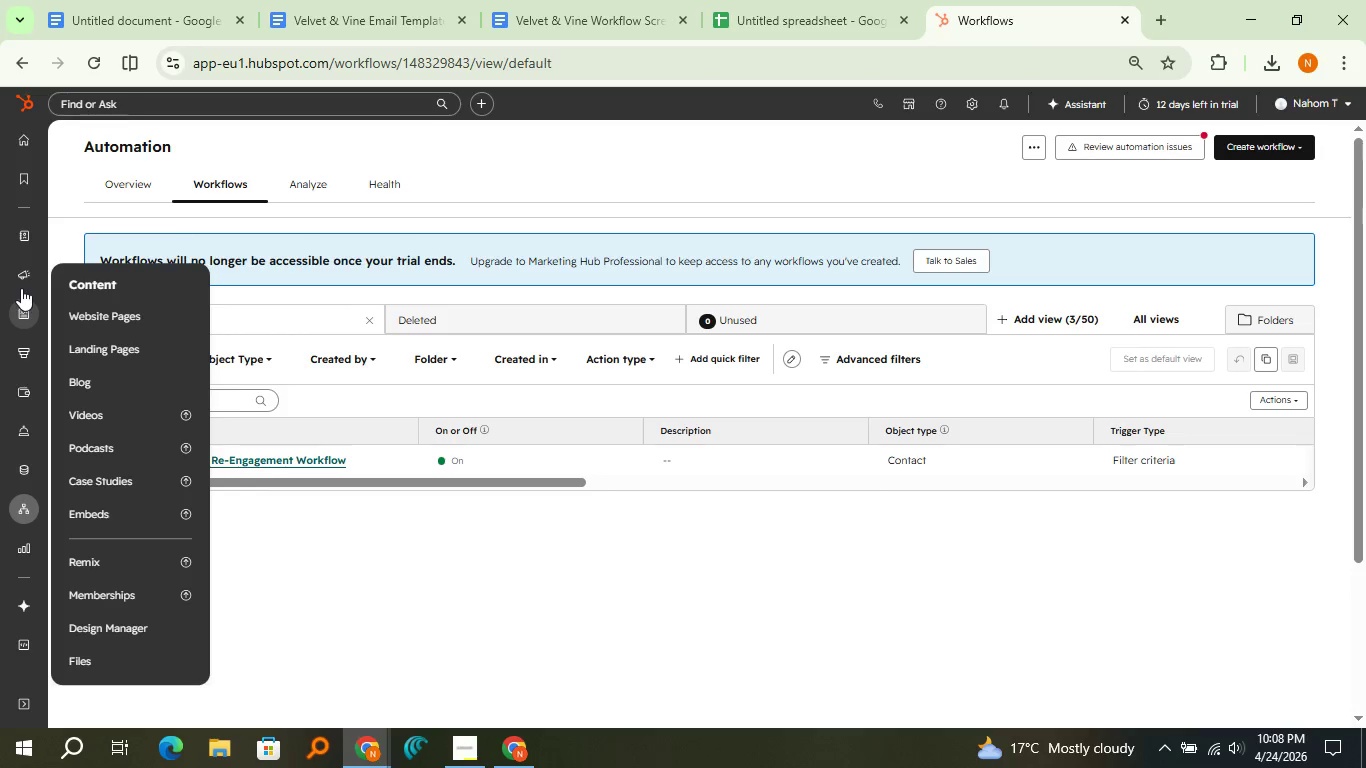 
wait(5.94)
 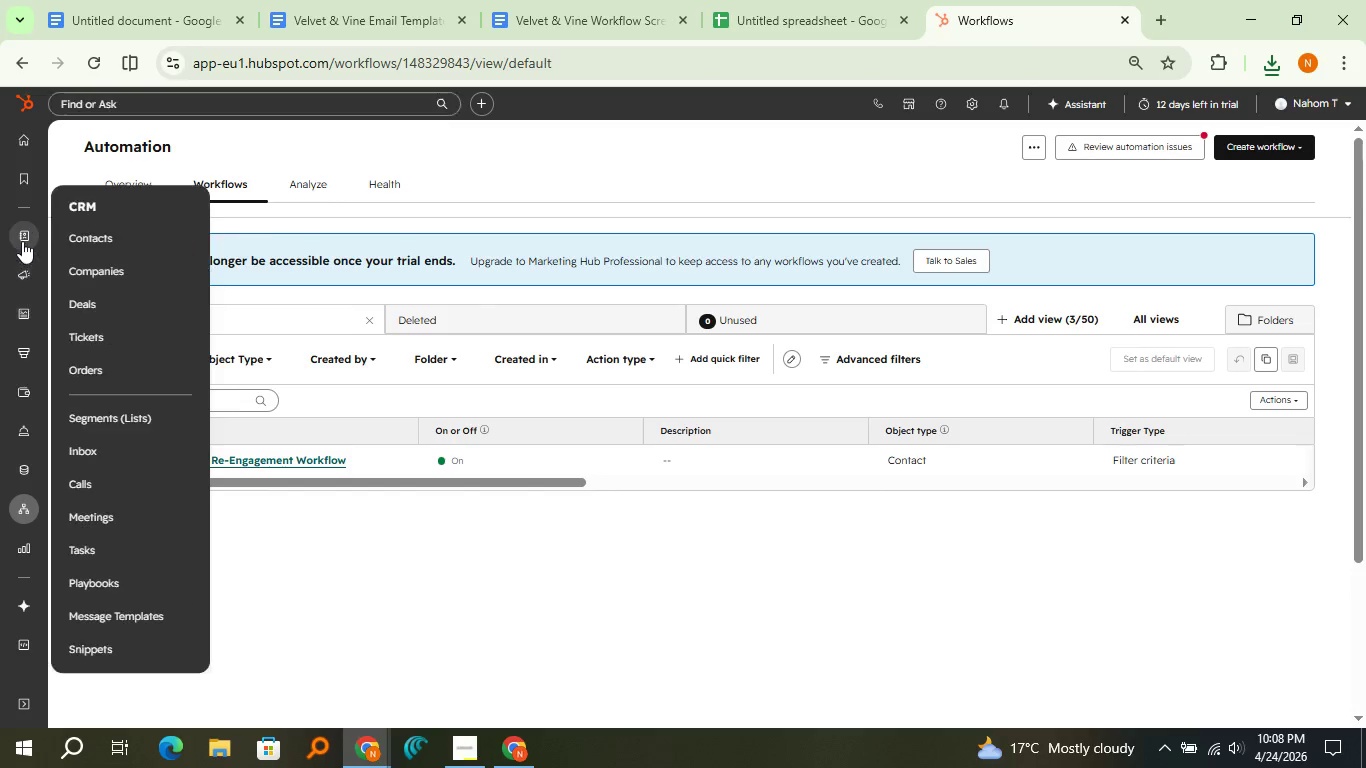 
left_click([100, 375])
 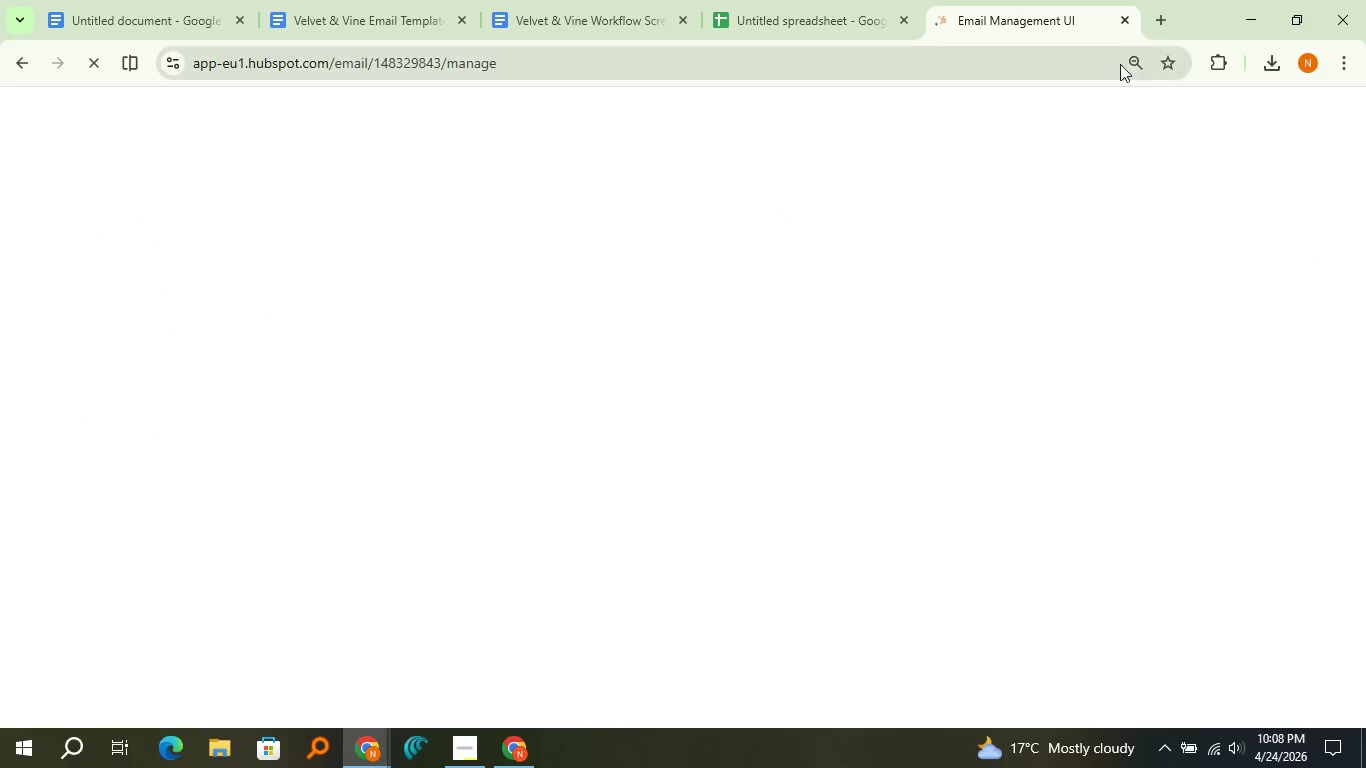 
left_click([1135, 58])
 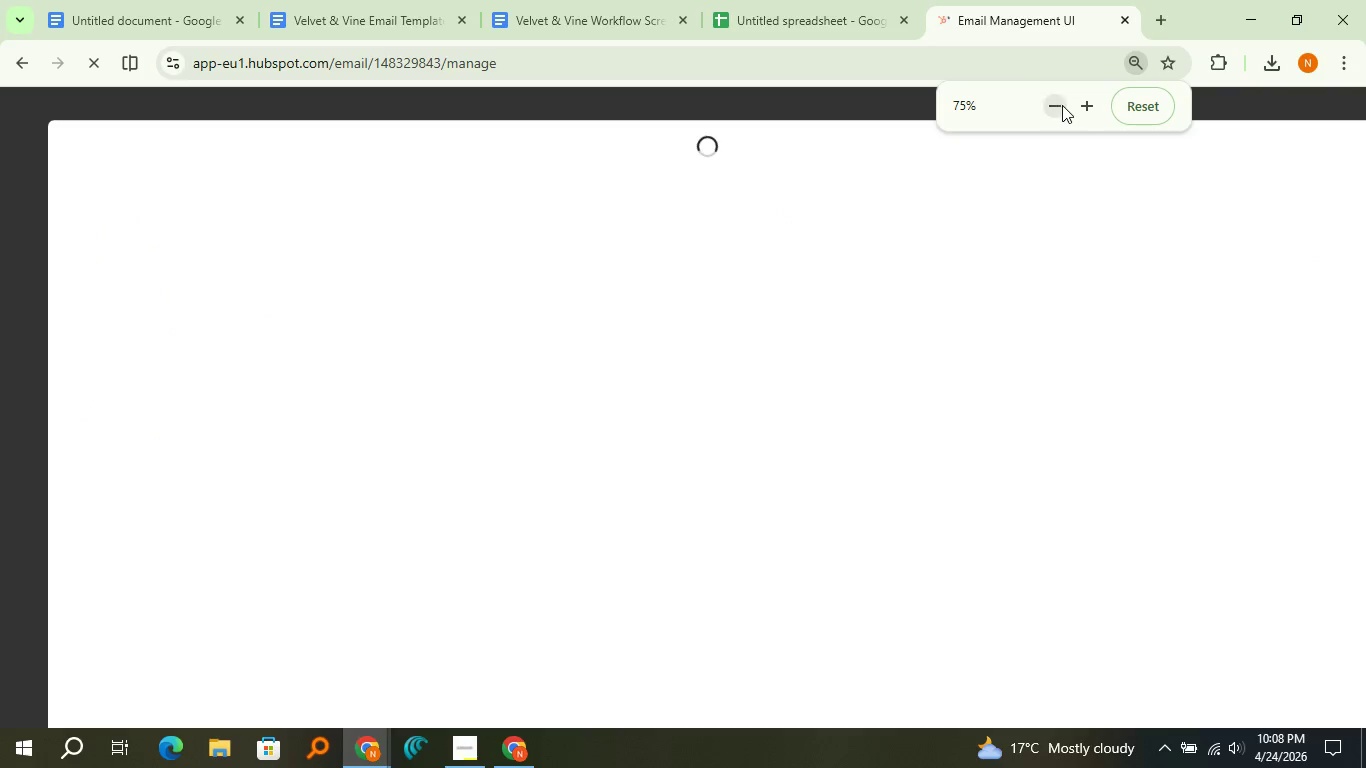 
left_click([1062, 105])
 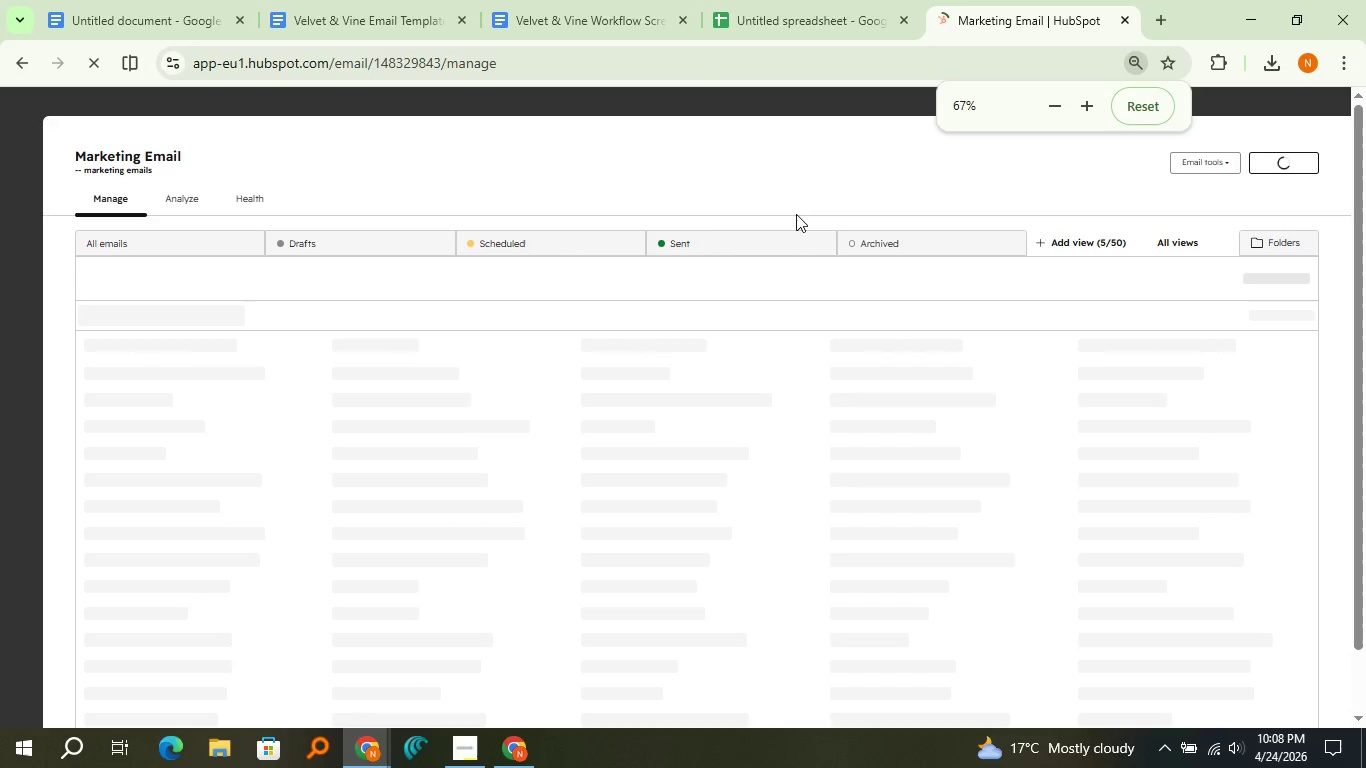 
left_click([804, 179])
 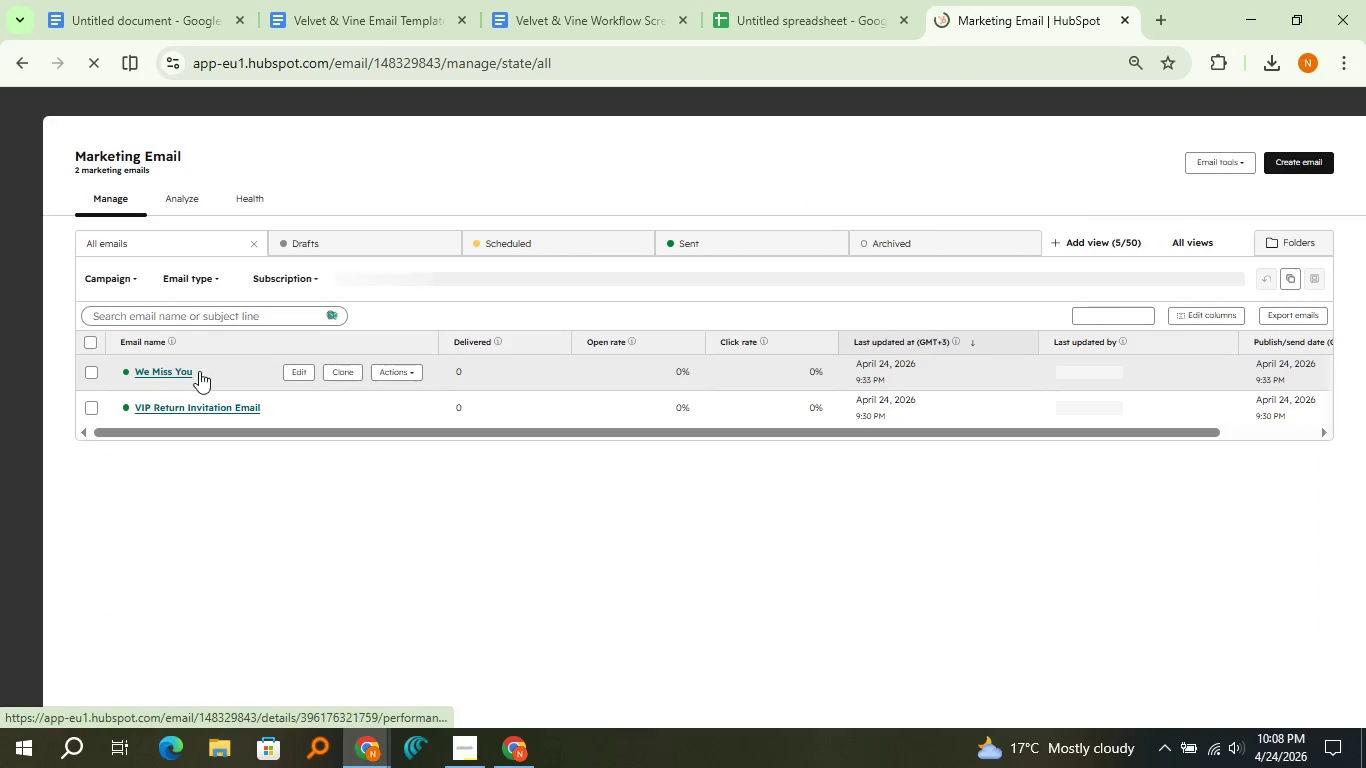 
left_click([304, 373])
 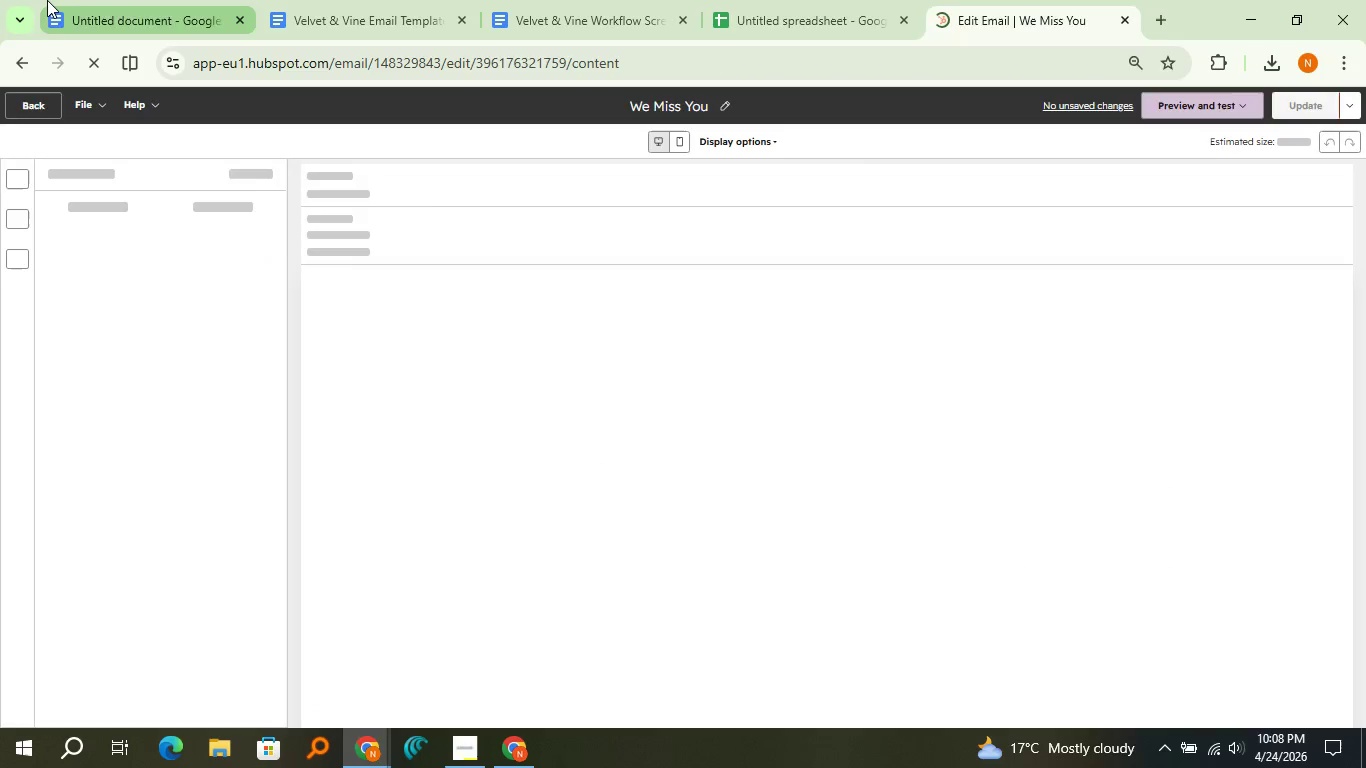 
wait(8.05)
 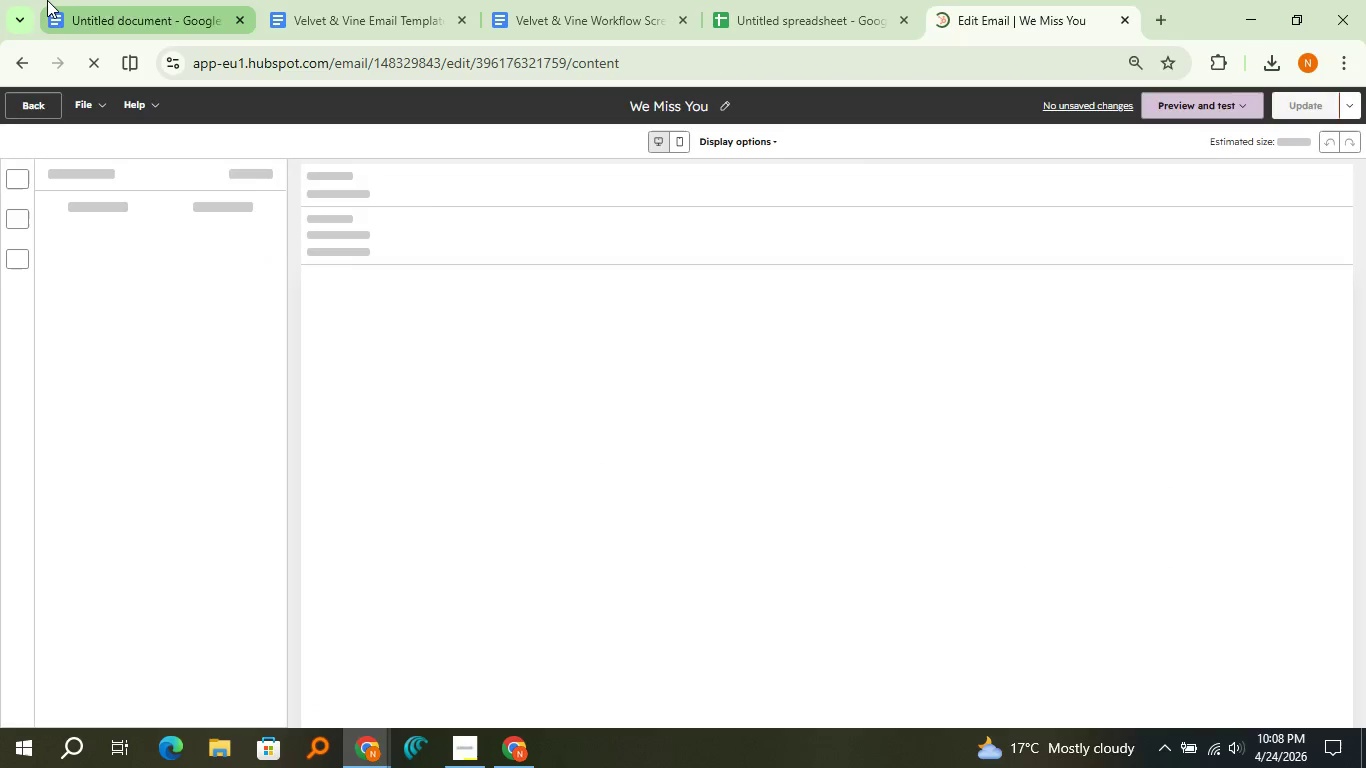 
left_click([959, 12])
 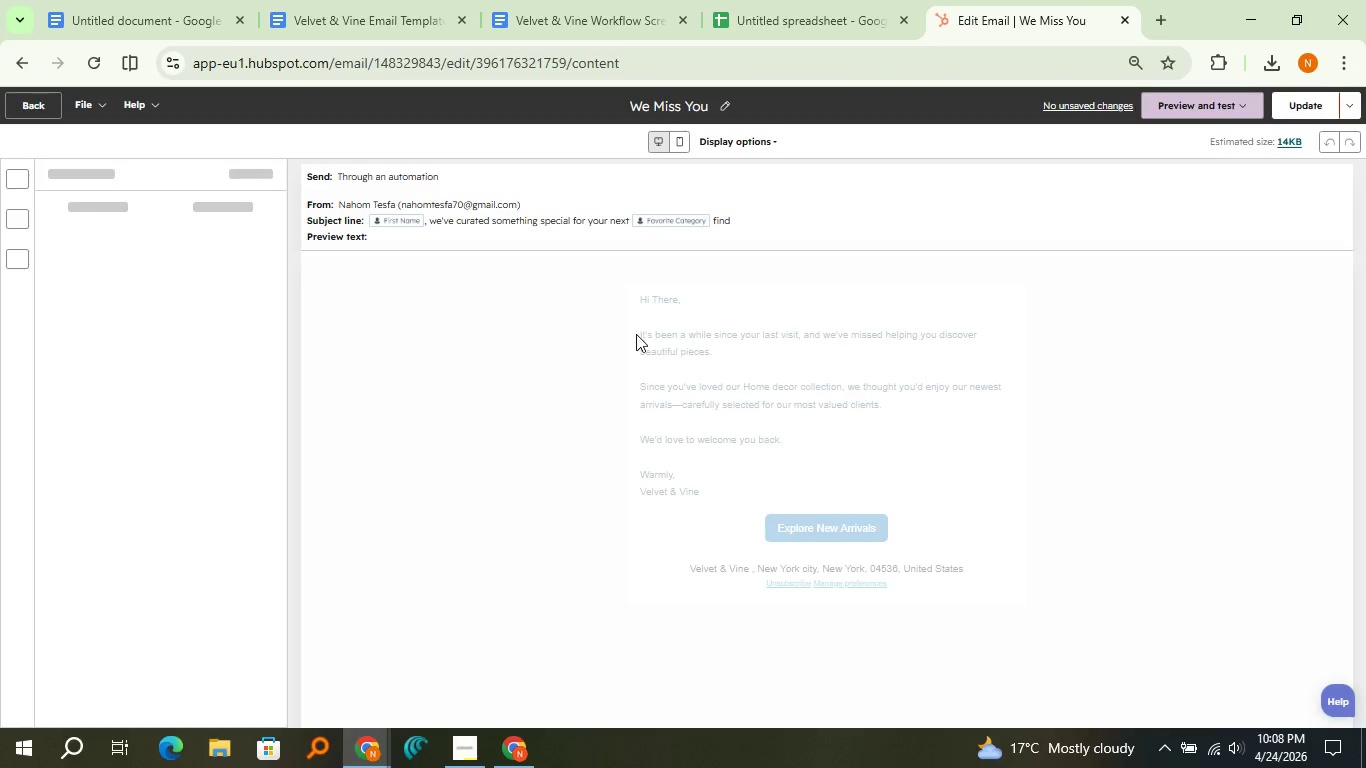 
mouse_move([615, 345])
 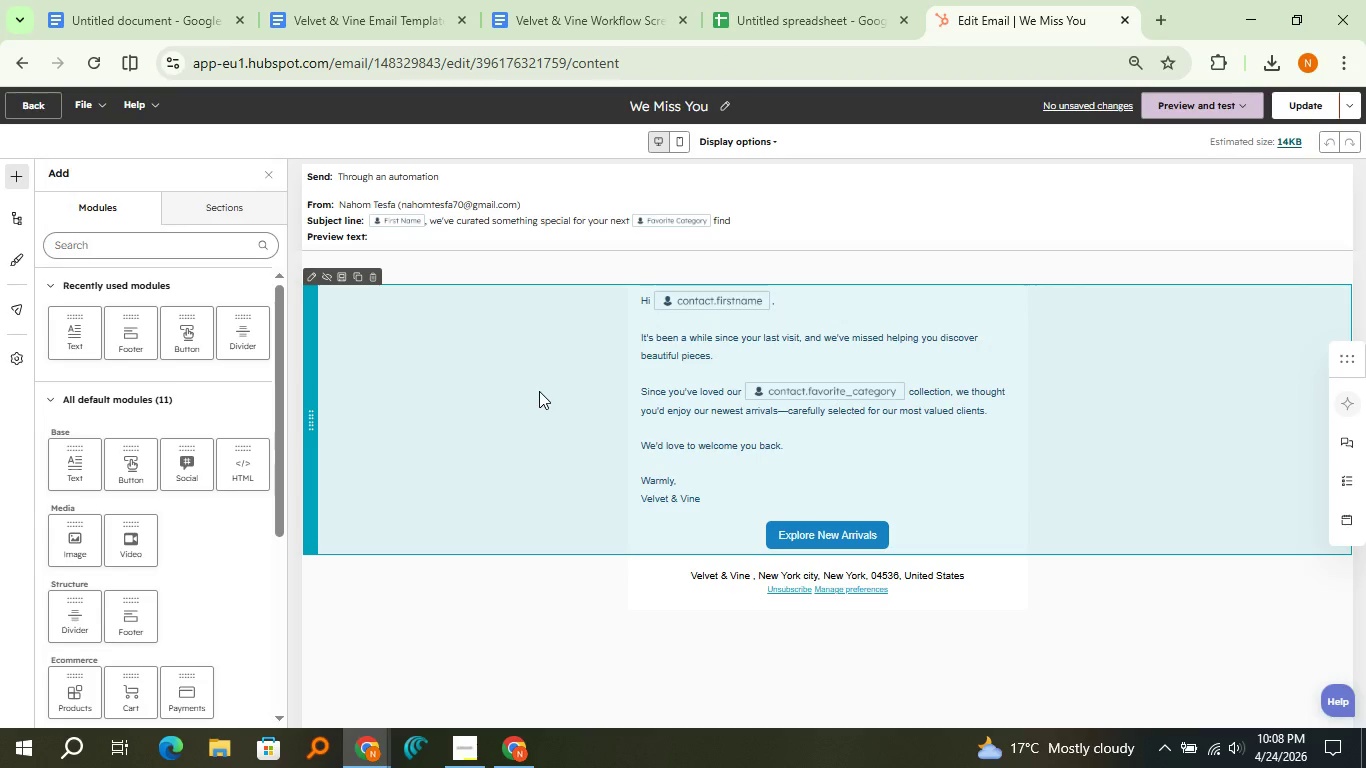 
hold_key(key=MetaLeft, duration=1.5)
 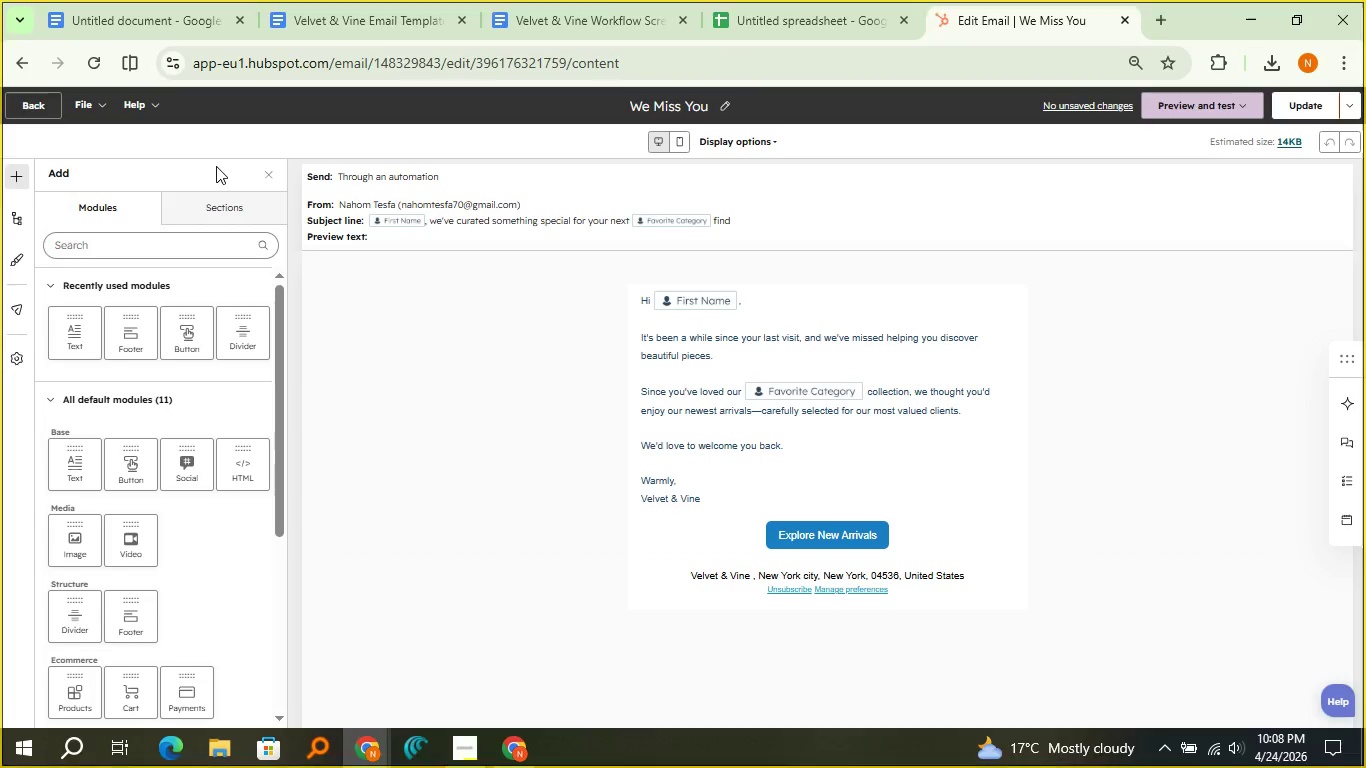 
key(Meta+Shift+S)
 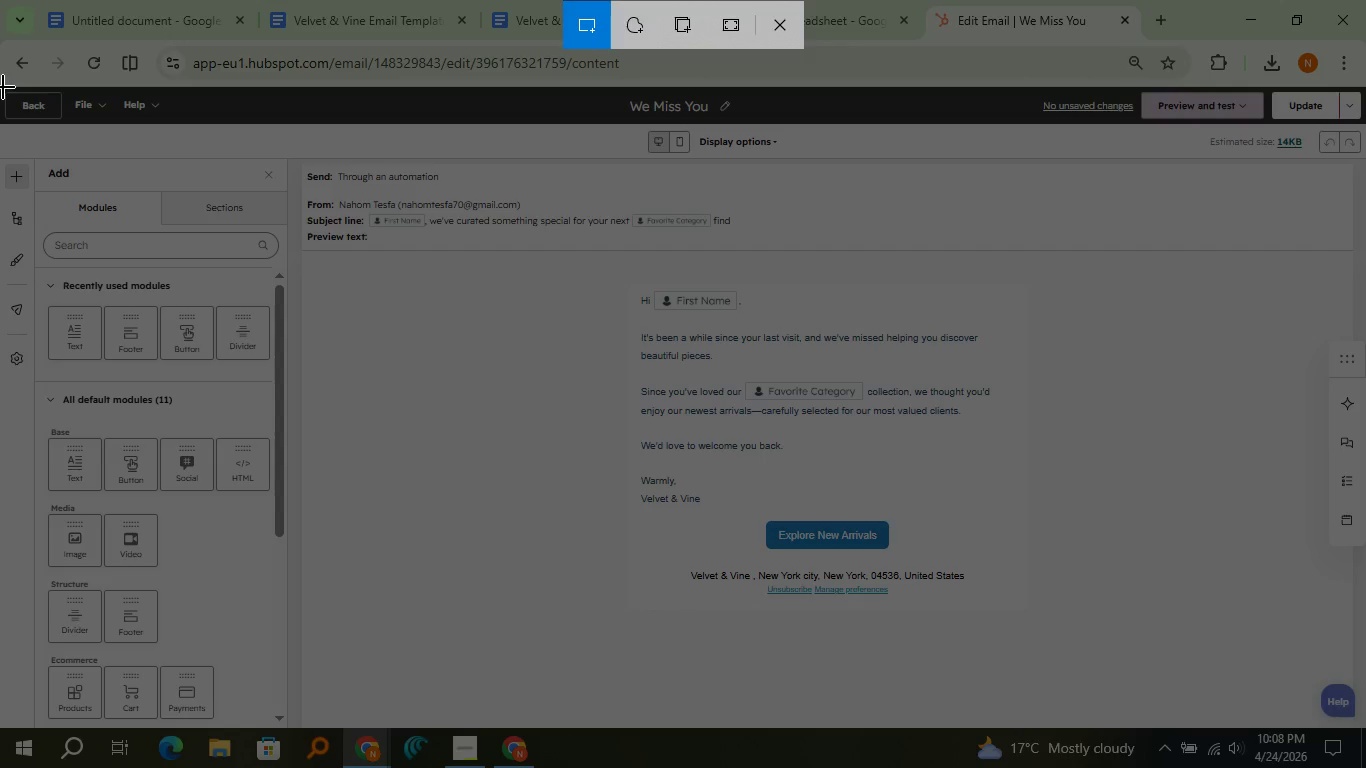 
left_click_drag(start_coordinate=[0, 86], to_coordinate=[1365, 731])
 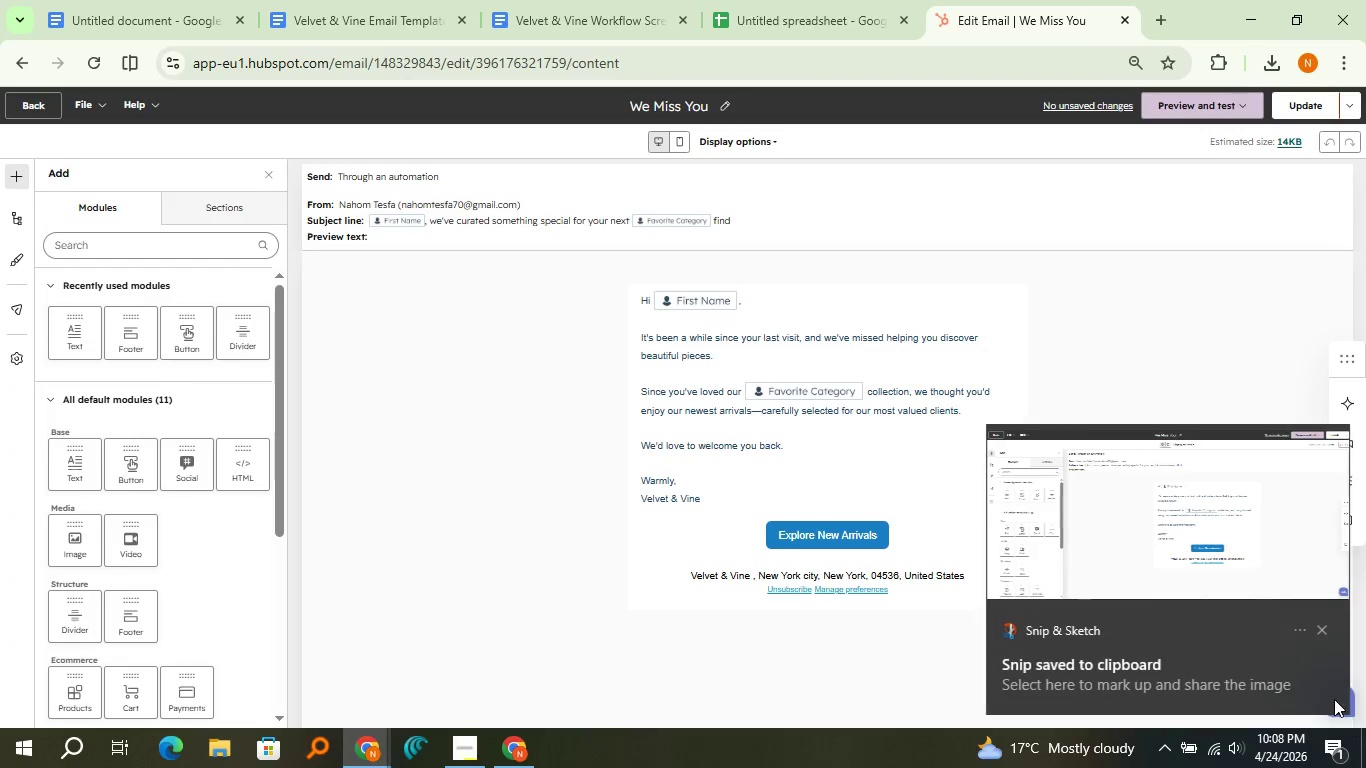 
left_click([1258, 580])
 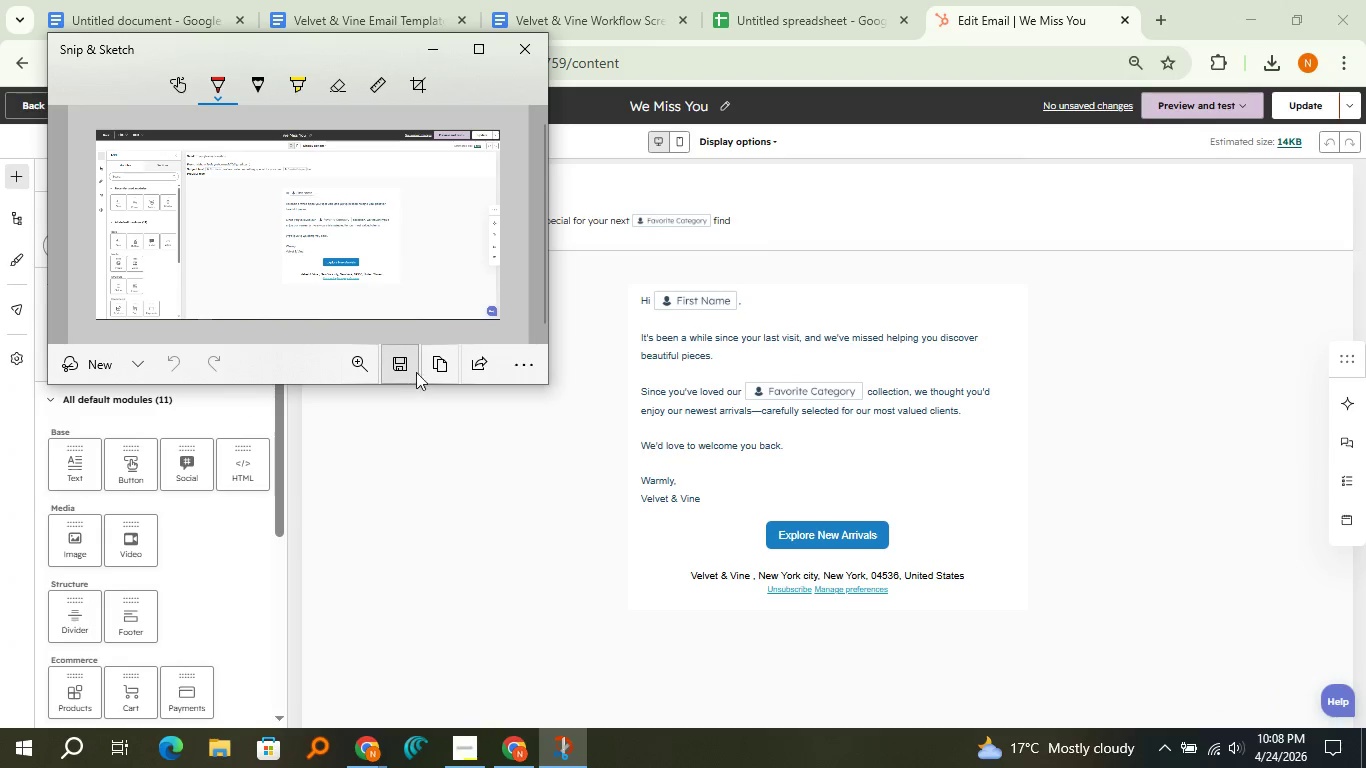 
left_click([425, 375])
 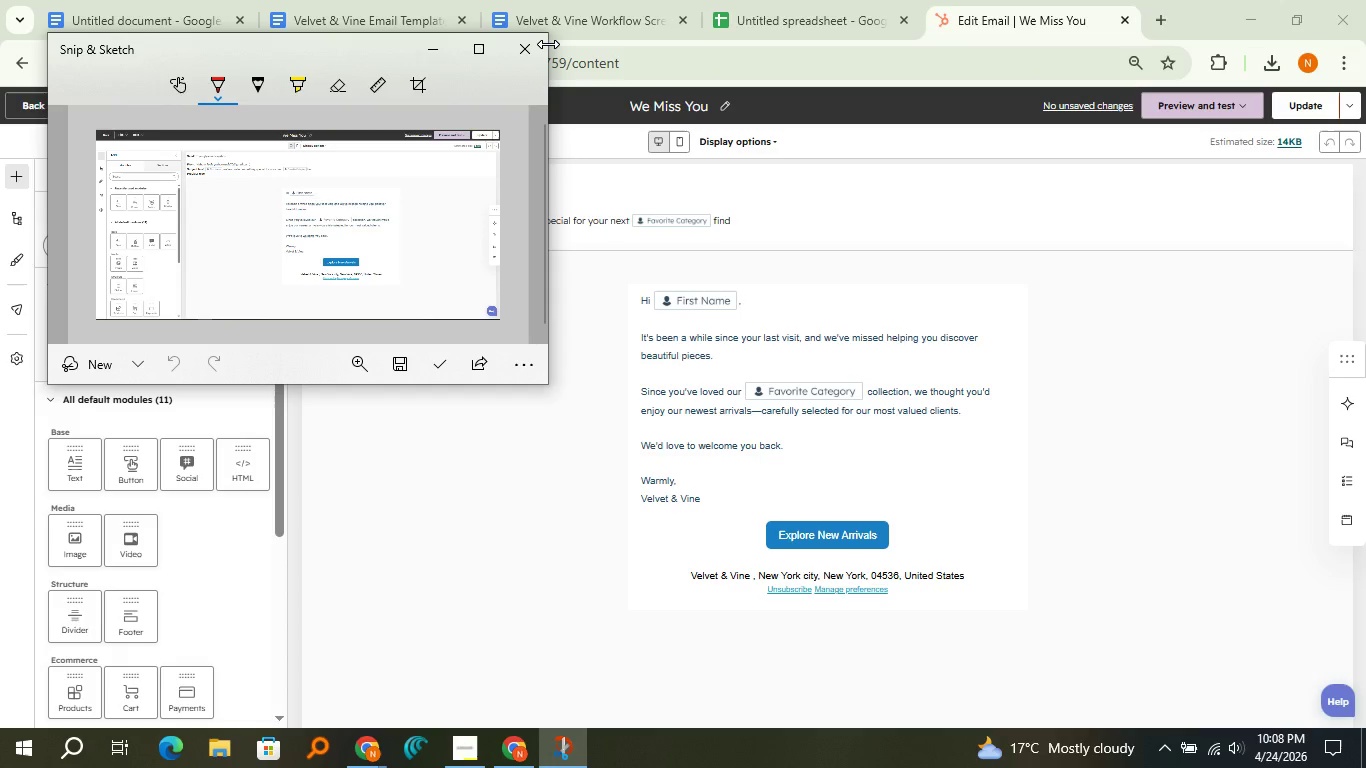 
left_click([548, 44])
 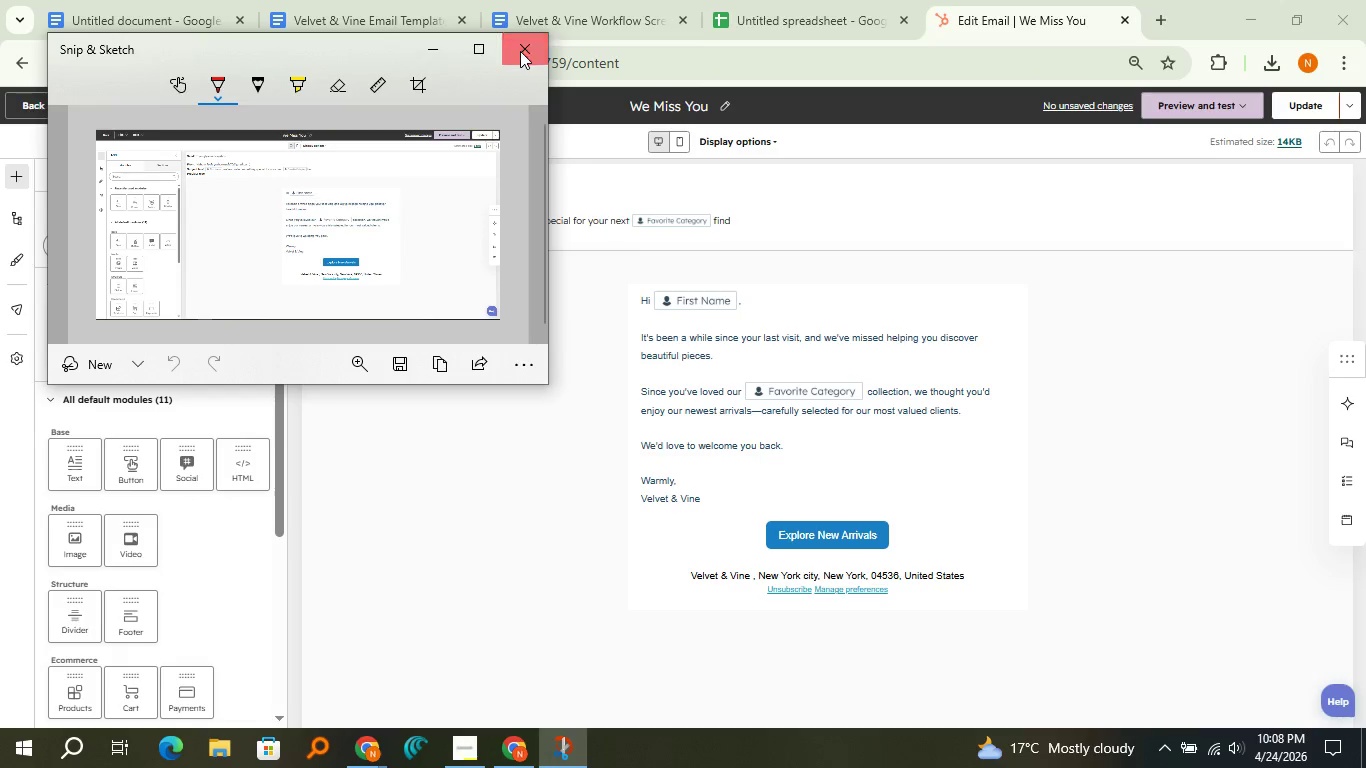 
left_click([520, 51])
 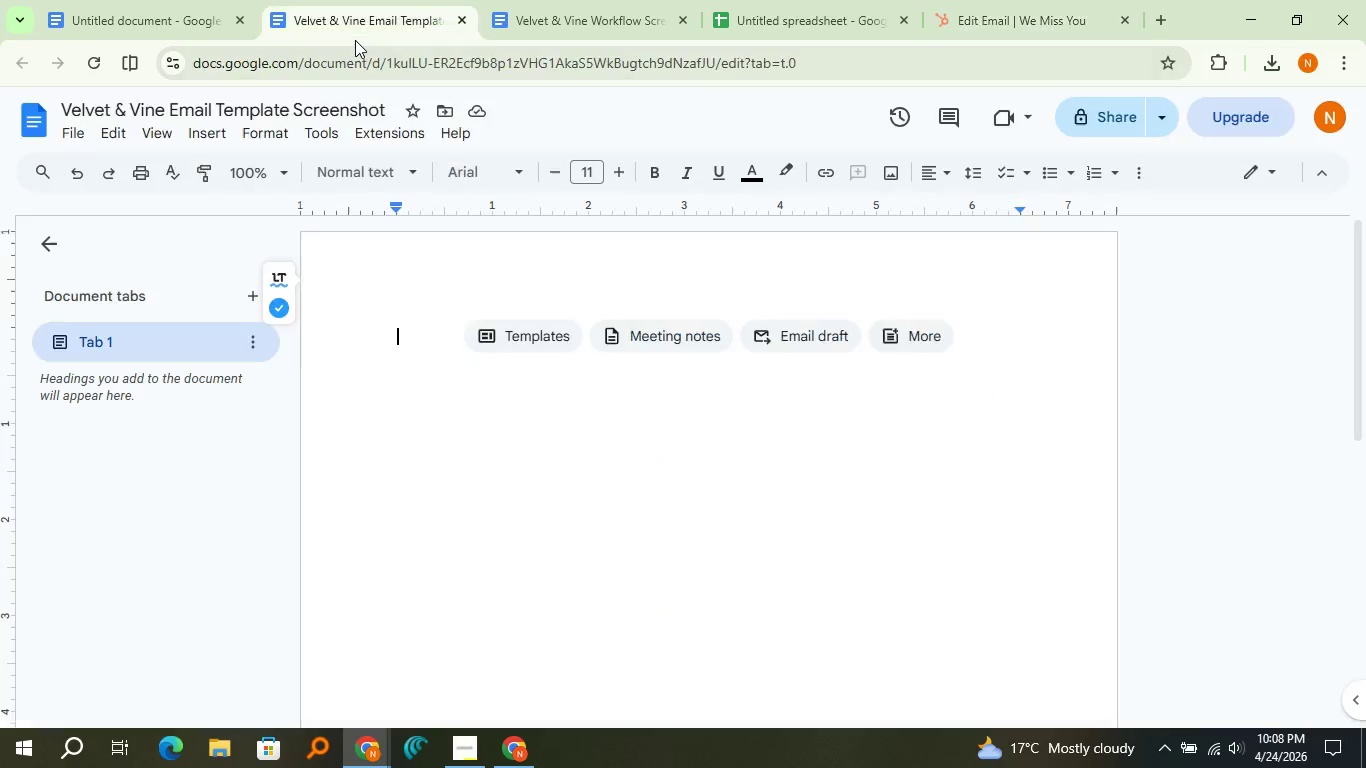 
double_click([355, 40])
 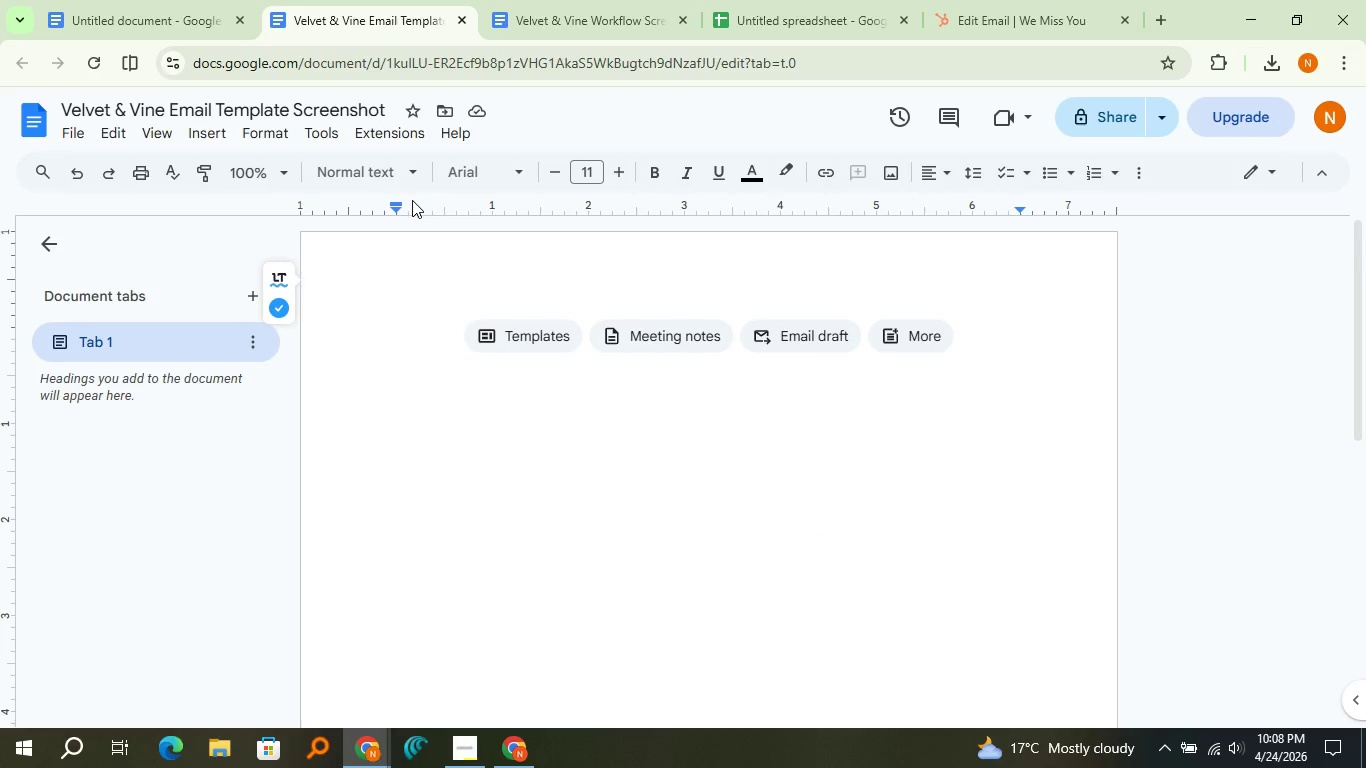 
key(Control+V)
 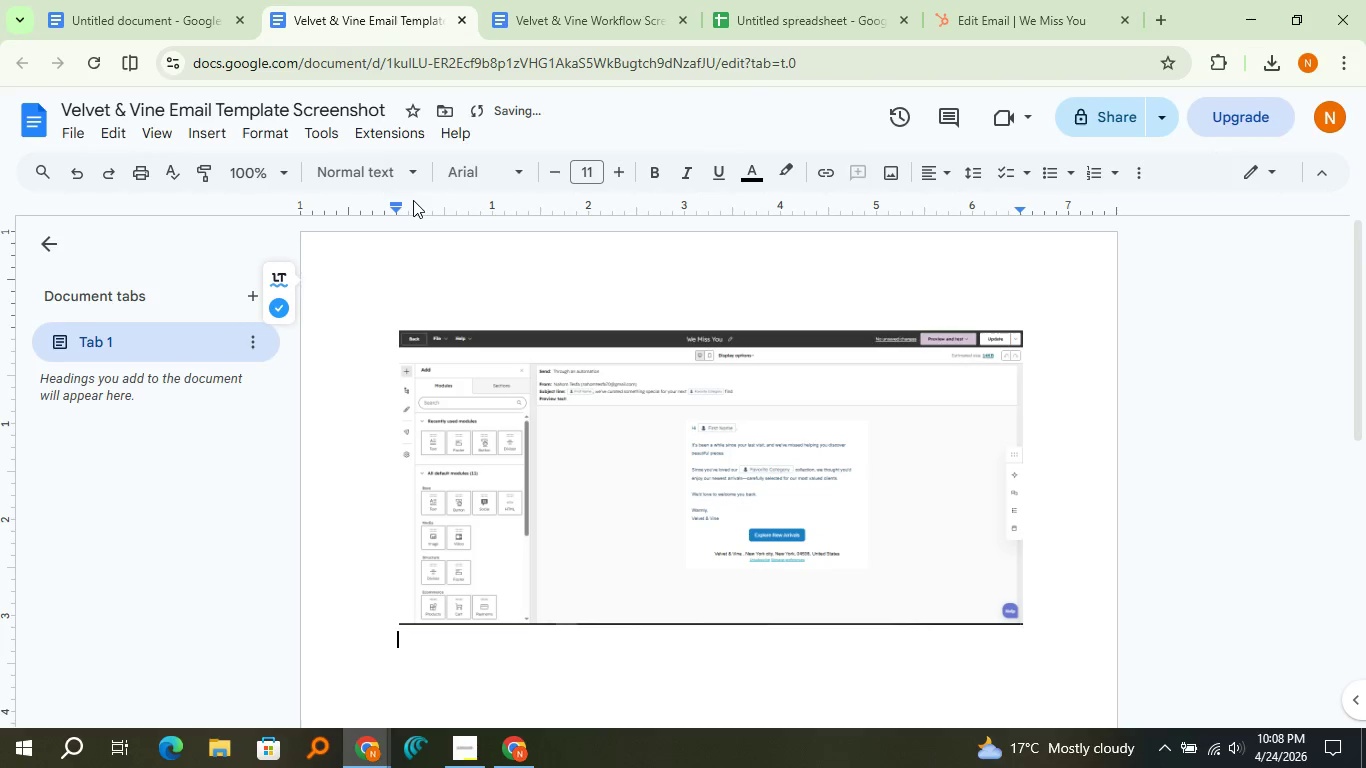 
key(Enter)
 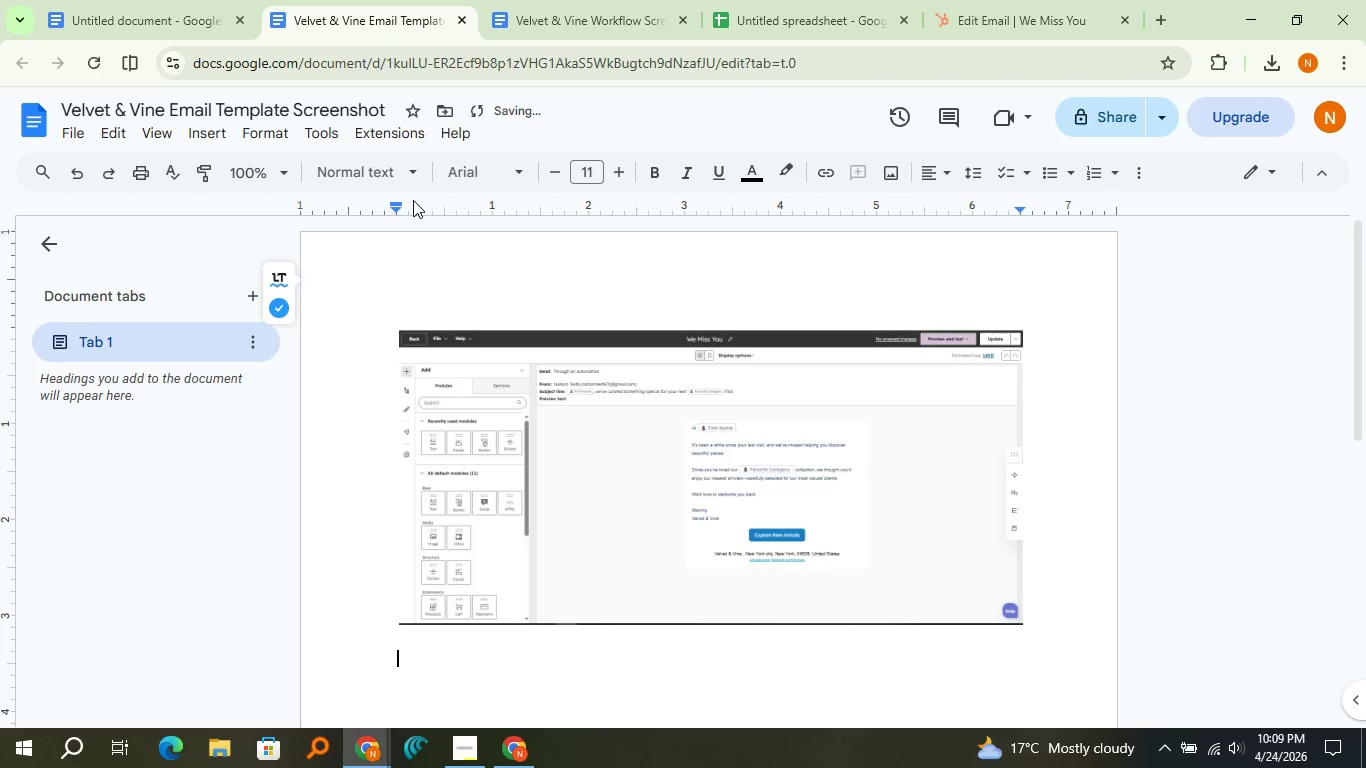 
key(Enter)
 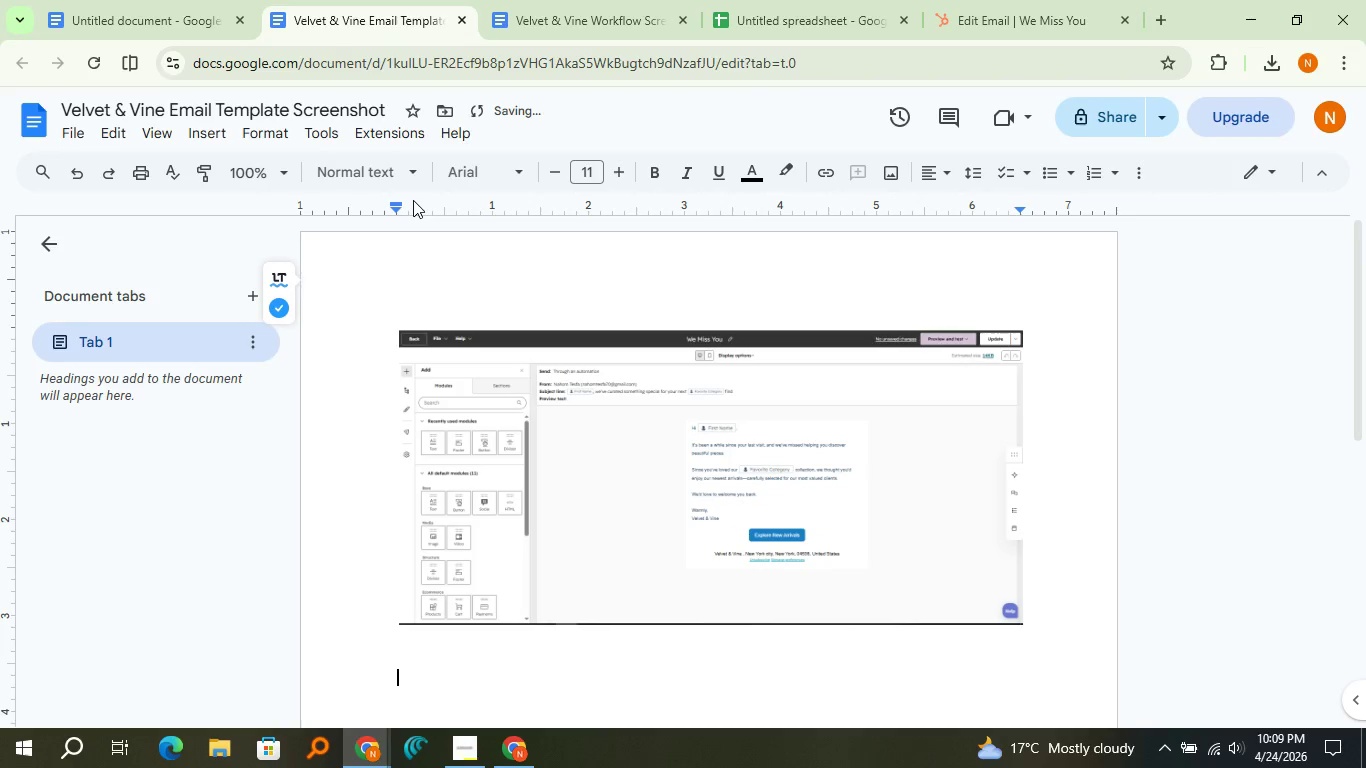 
key(Enter)
 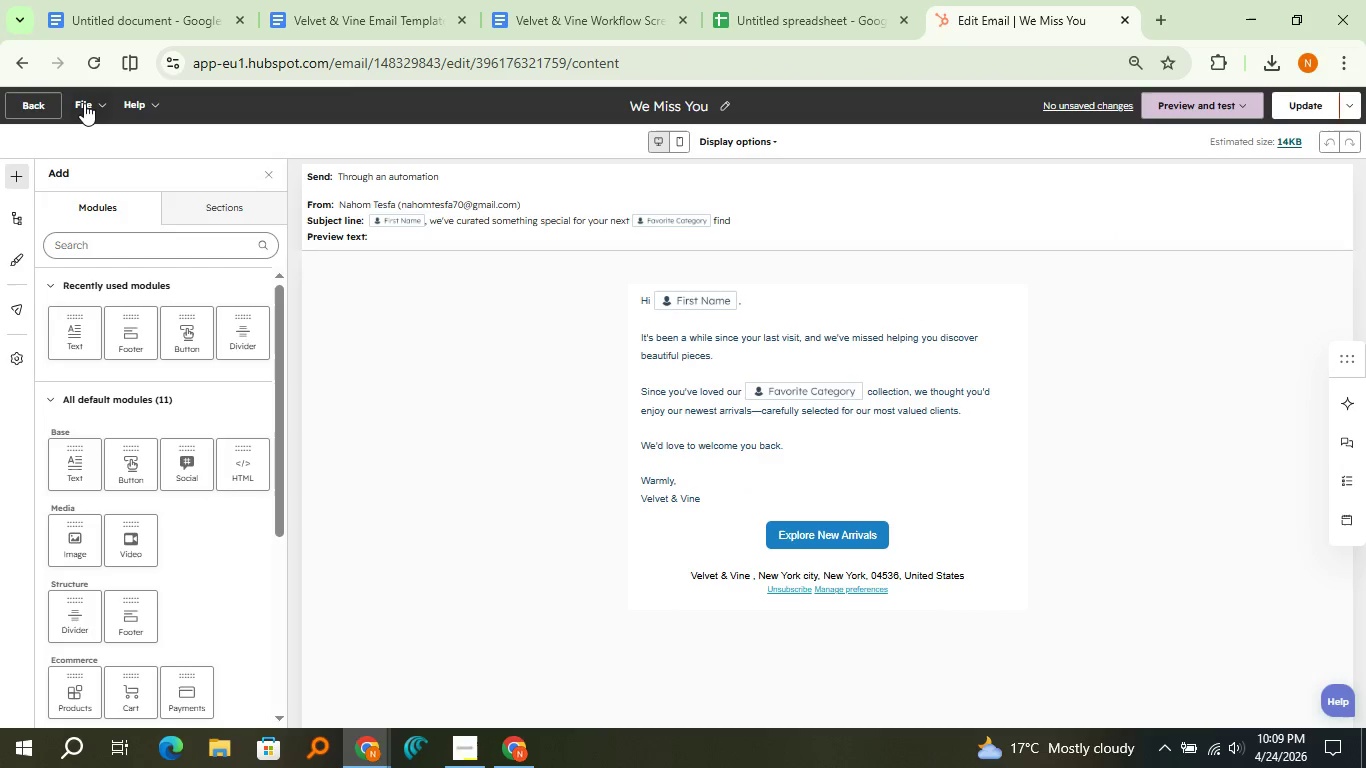 
left_click([43, 102])
 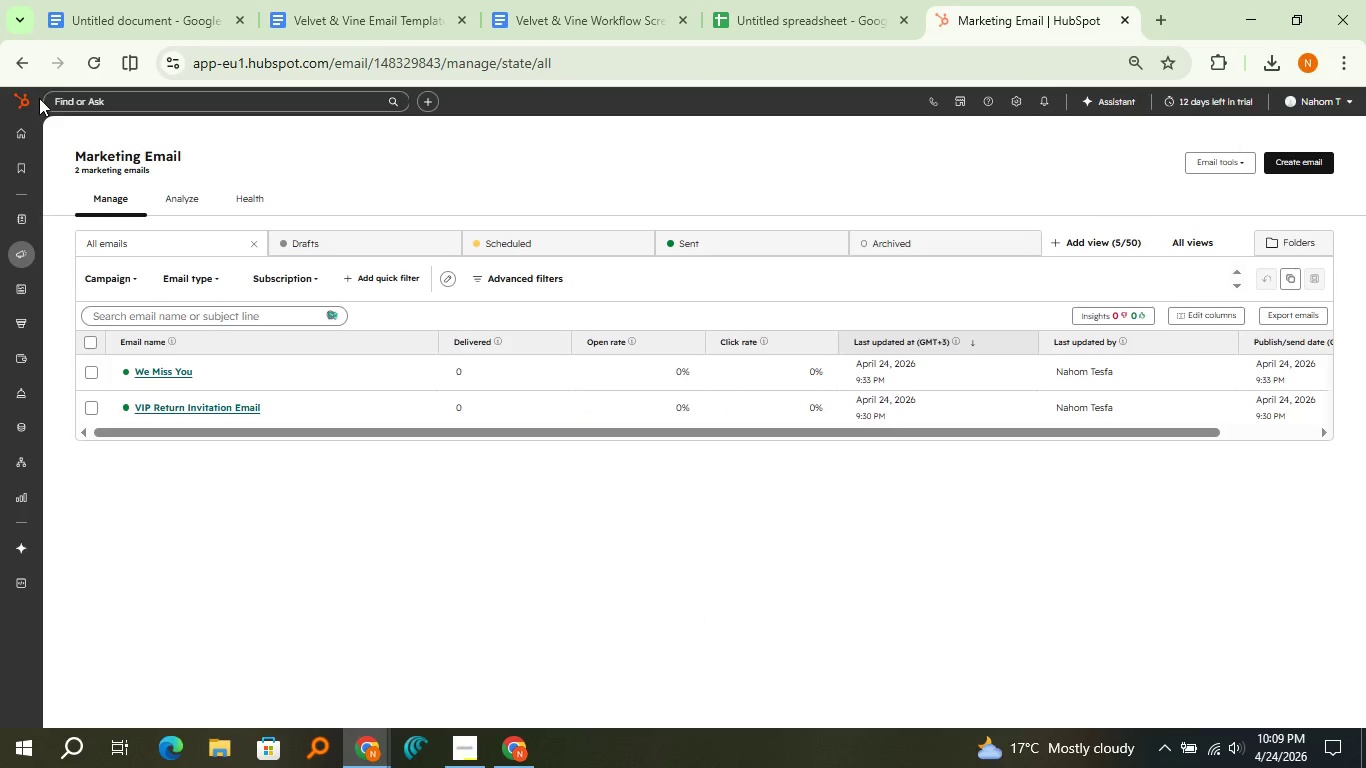 
wait(17.58)
 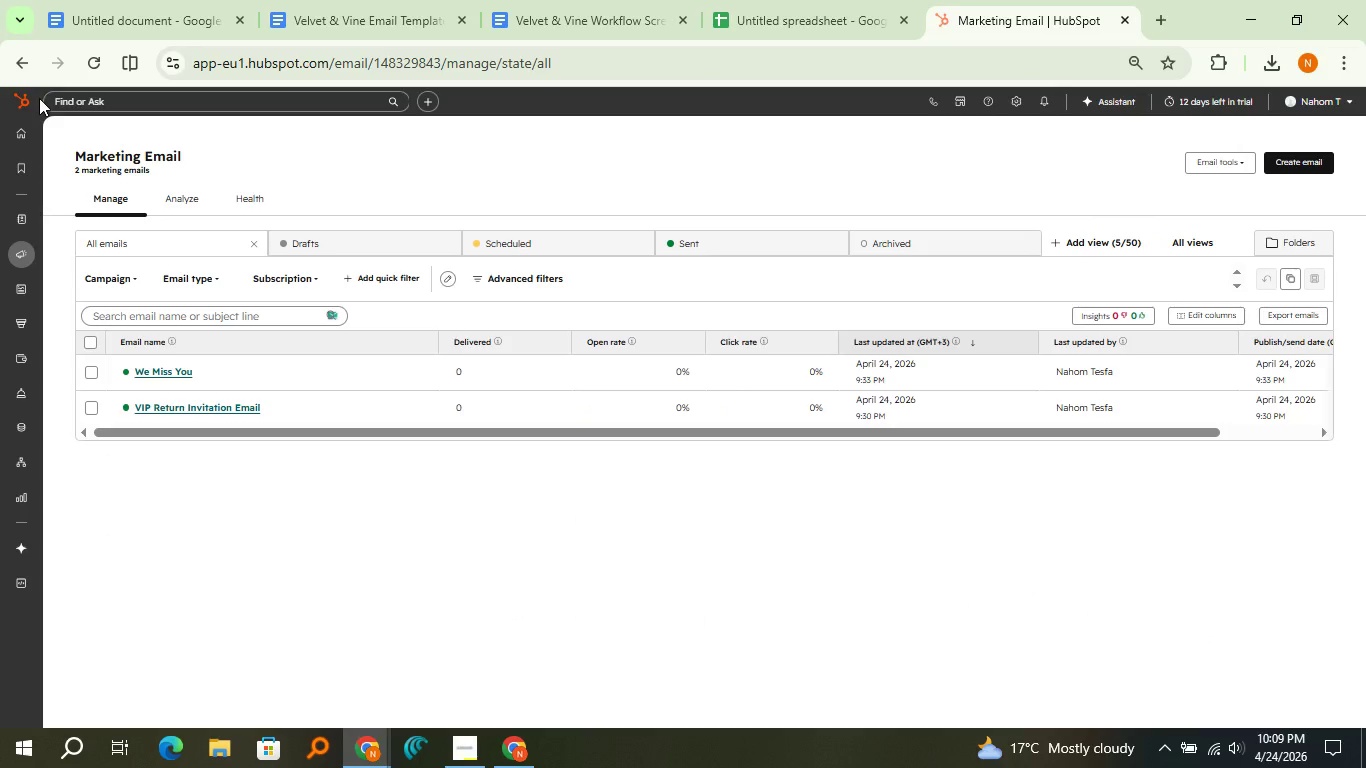 
left_click([219, 409])
 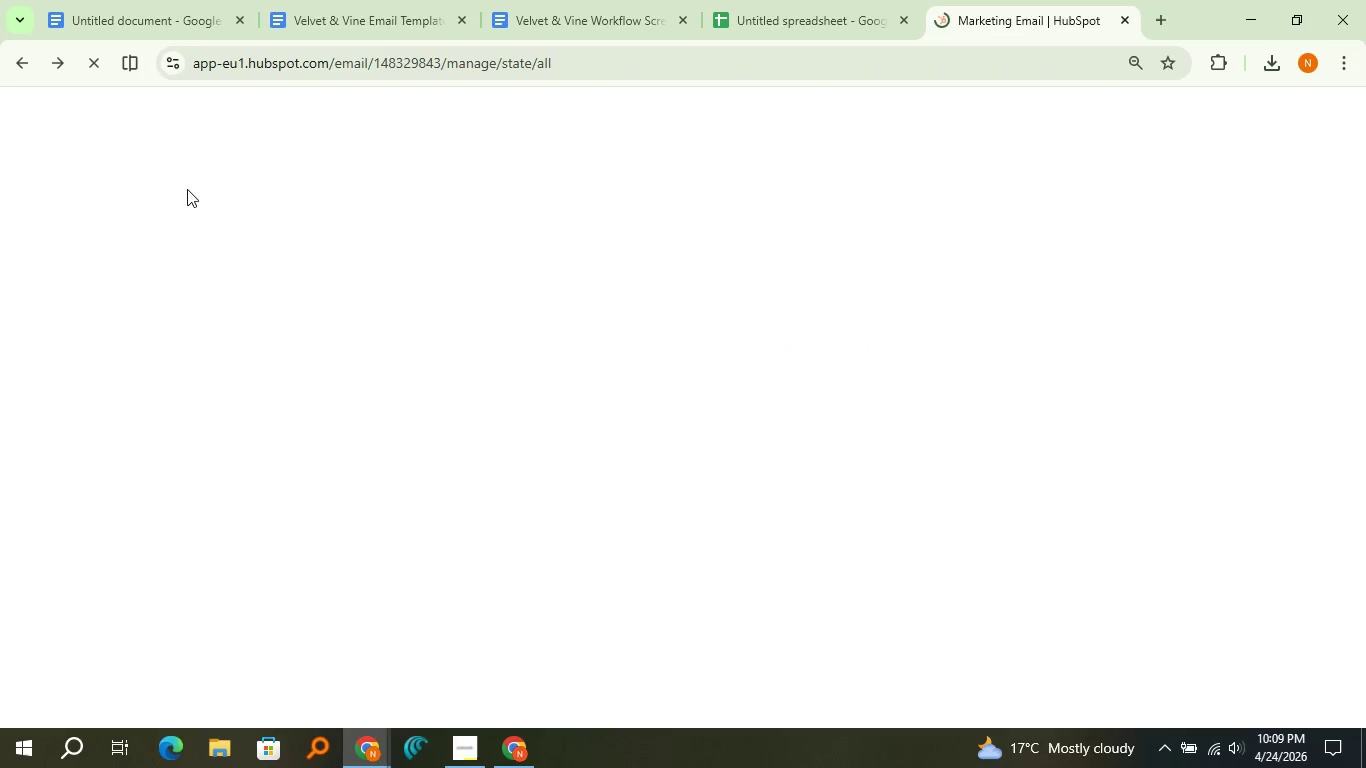 
wait(5.83)
 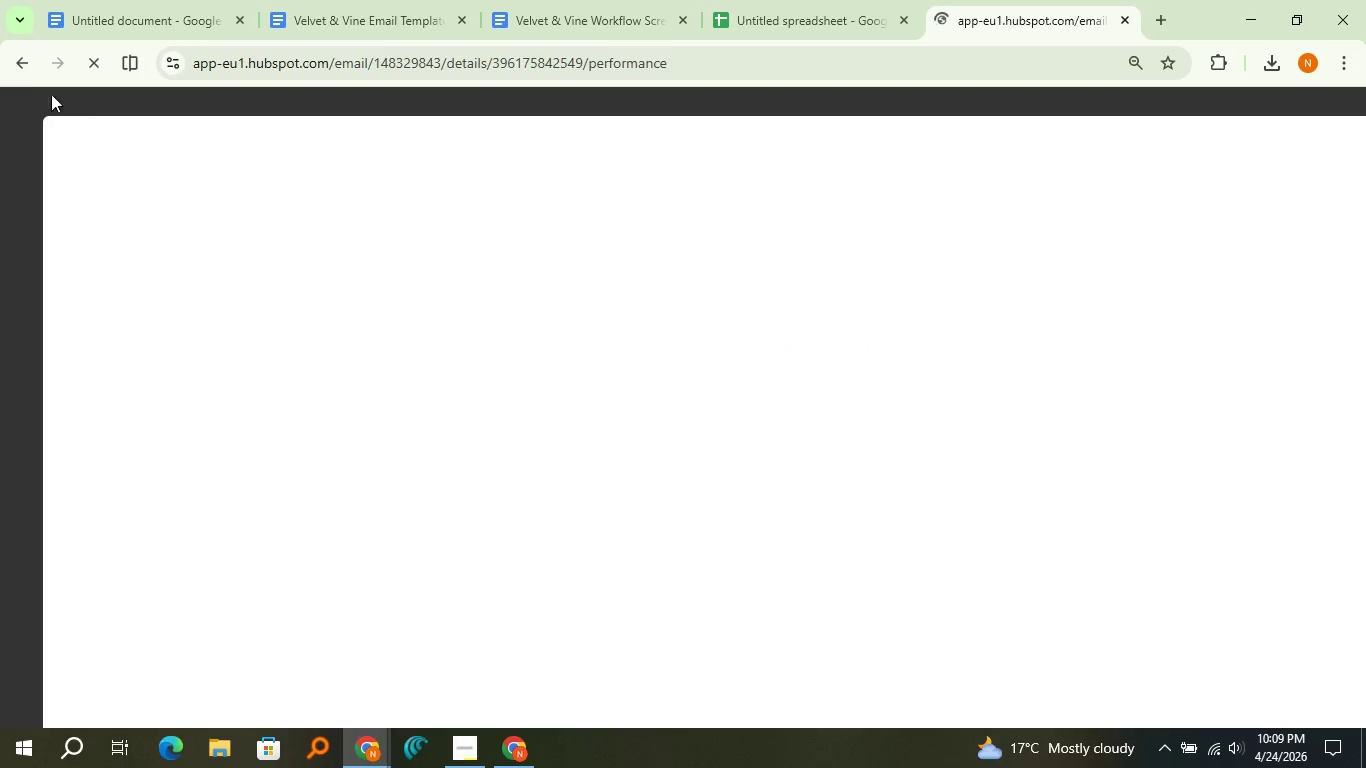 
mouse_move([217, 245])
 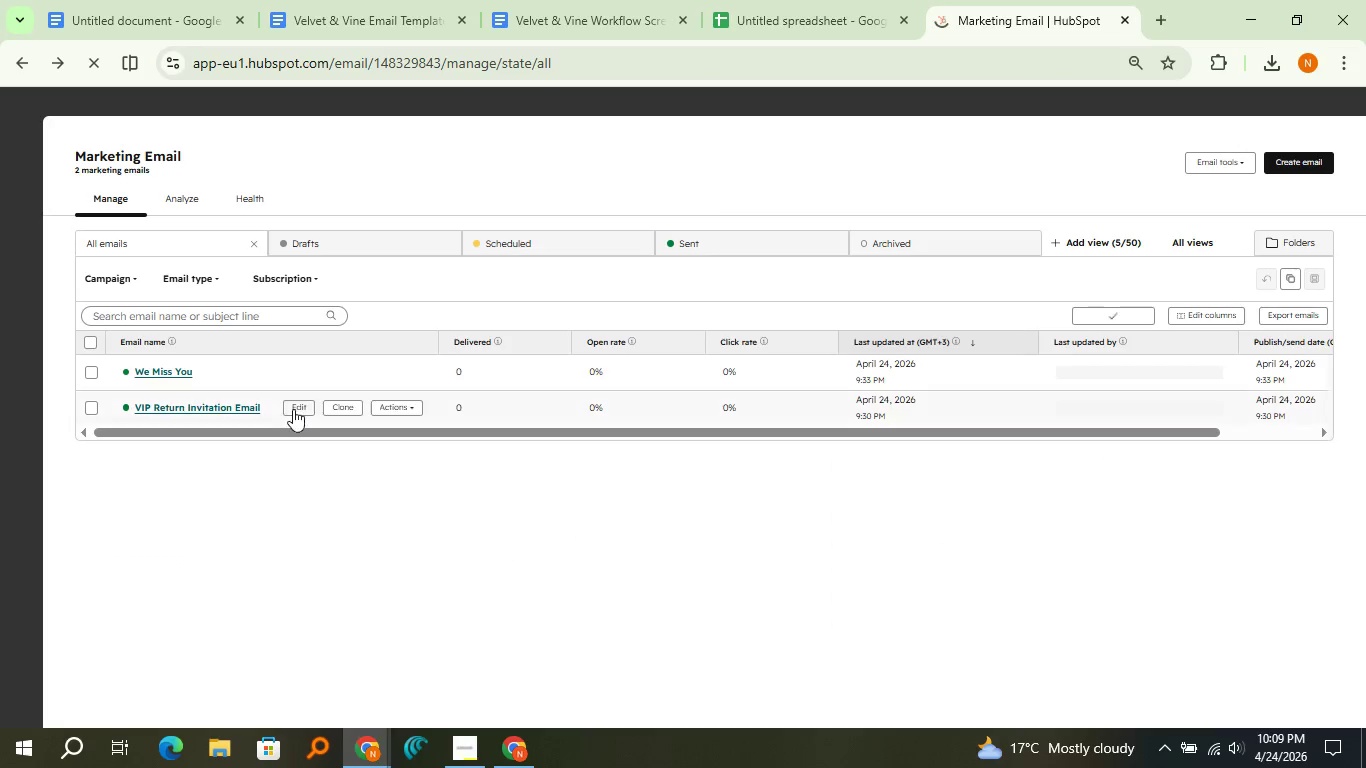 
left_click([293, 409])
 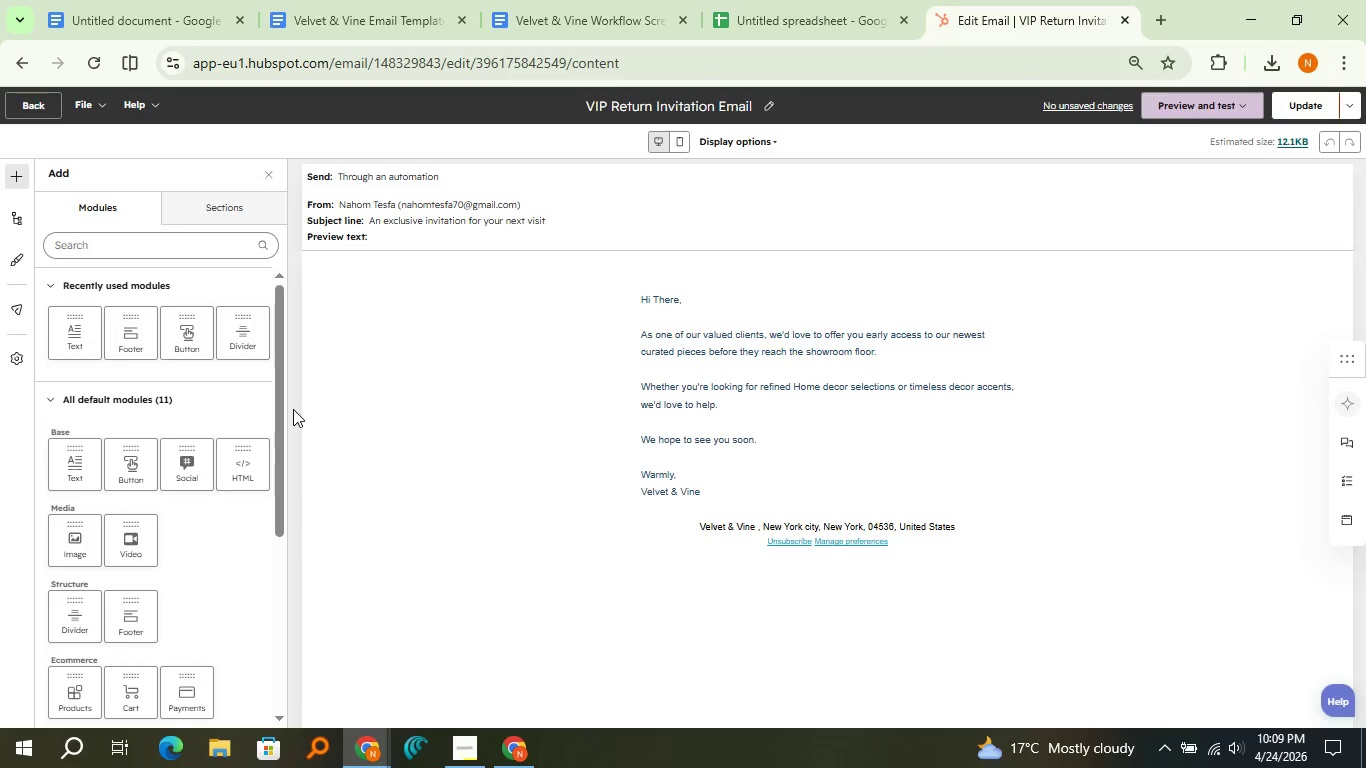 
wait(14.34)
 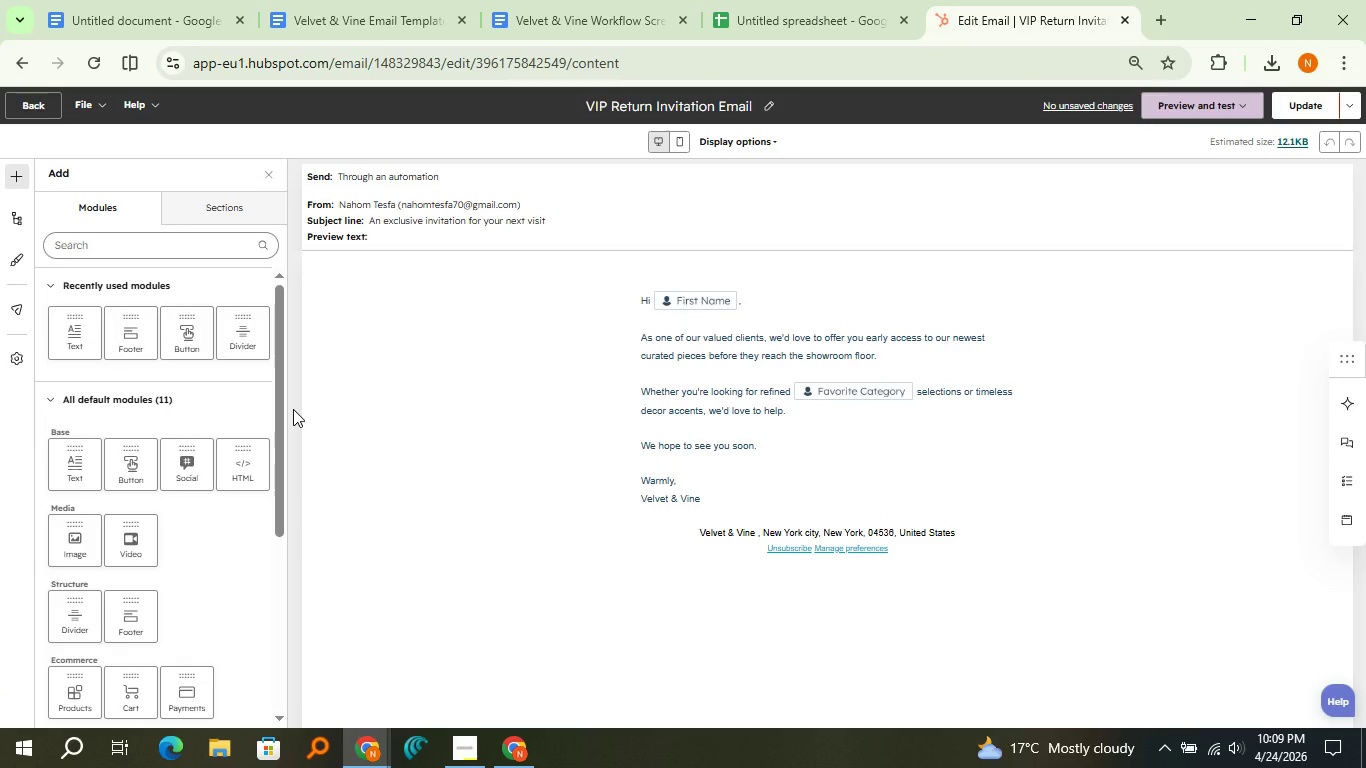 
key(Meta+Shift+S)
 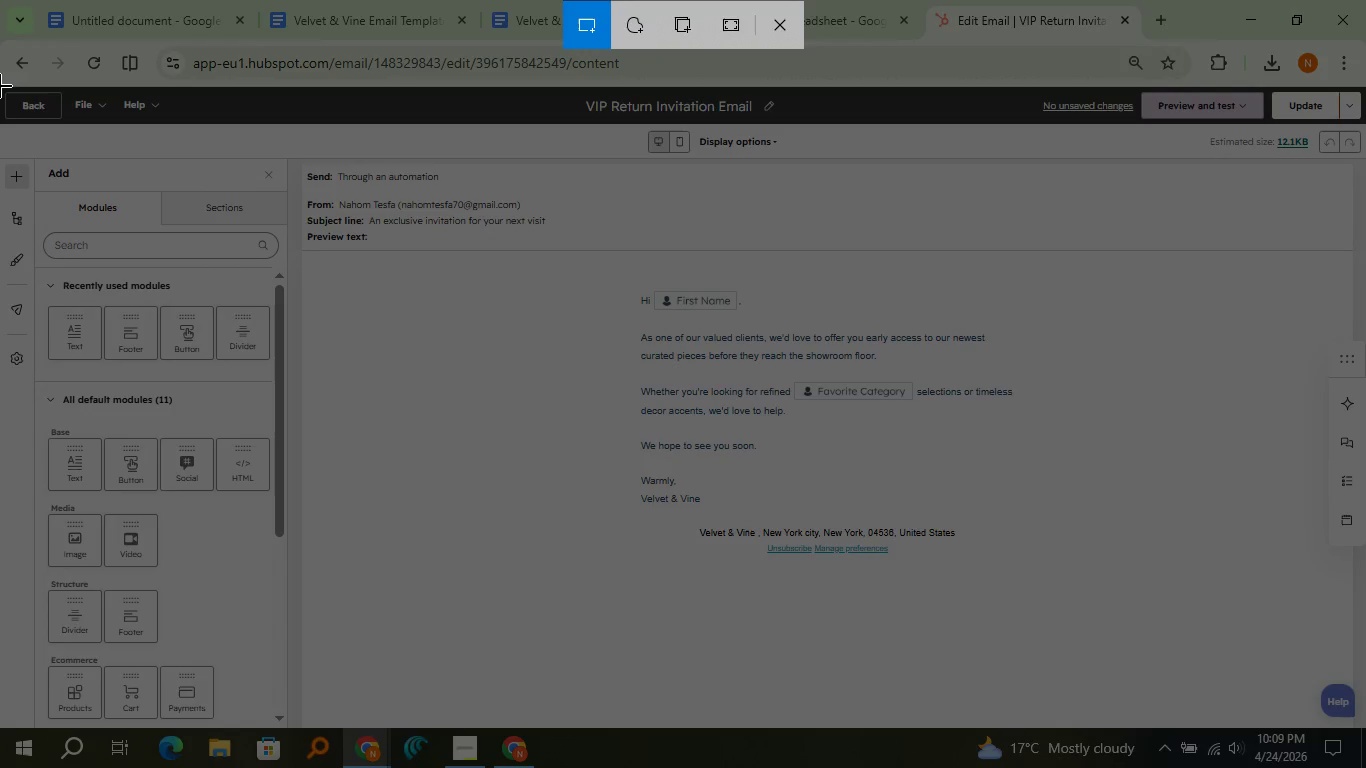 
left_click_drag(start_coordinate=[0, 85], to_coordinate=[1365, 724])
 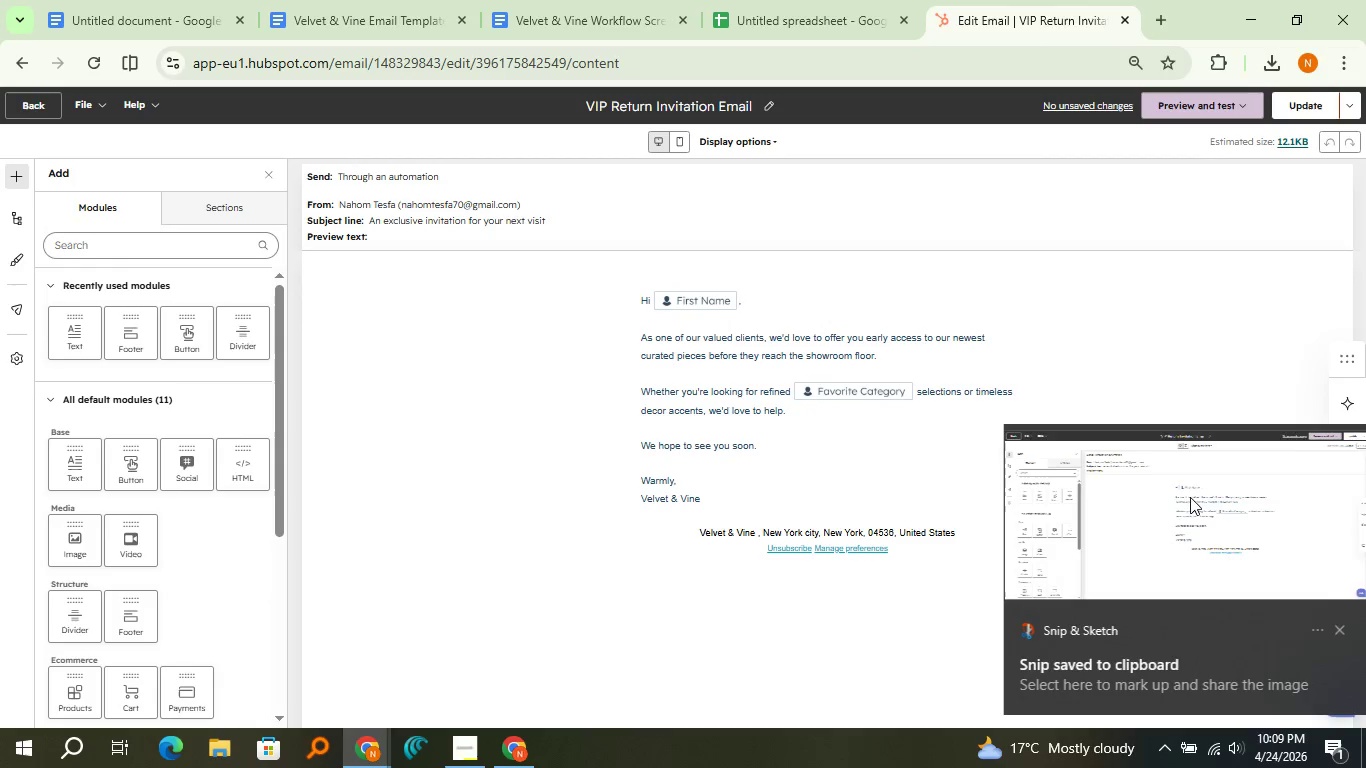 
left_click([1143, 464])
 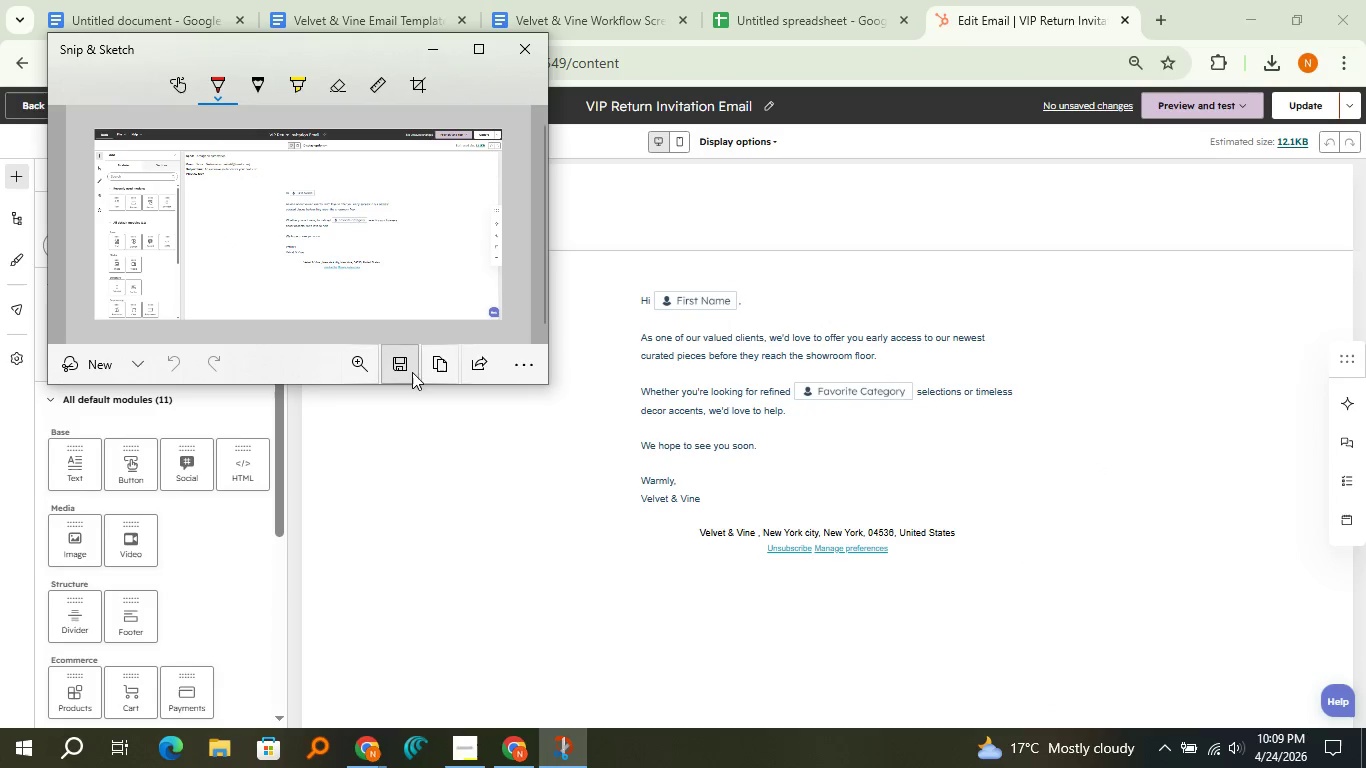 
left_click([447, 353])
 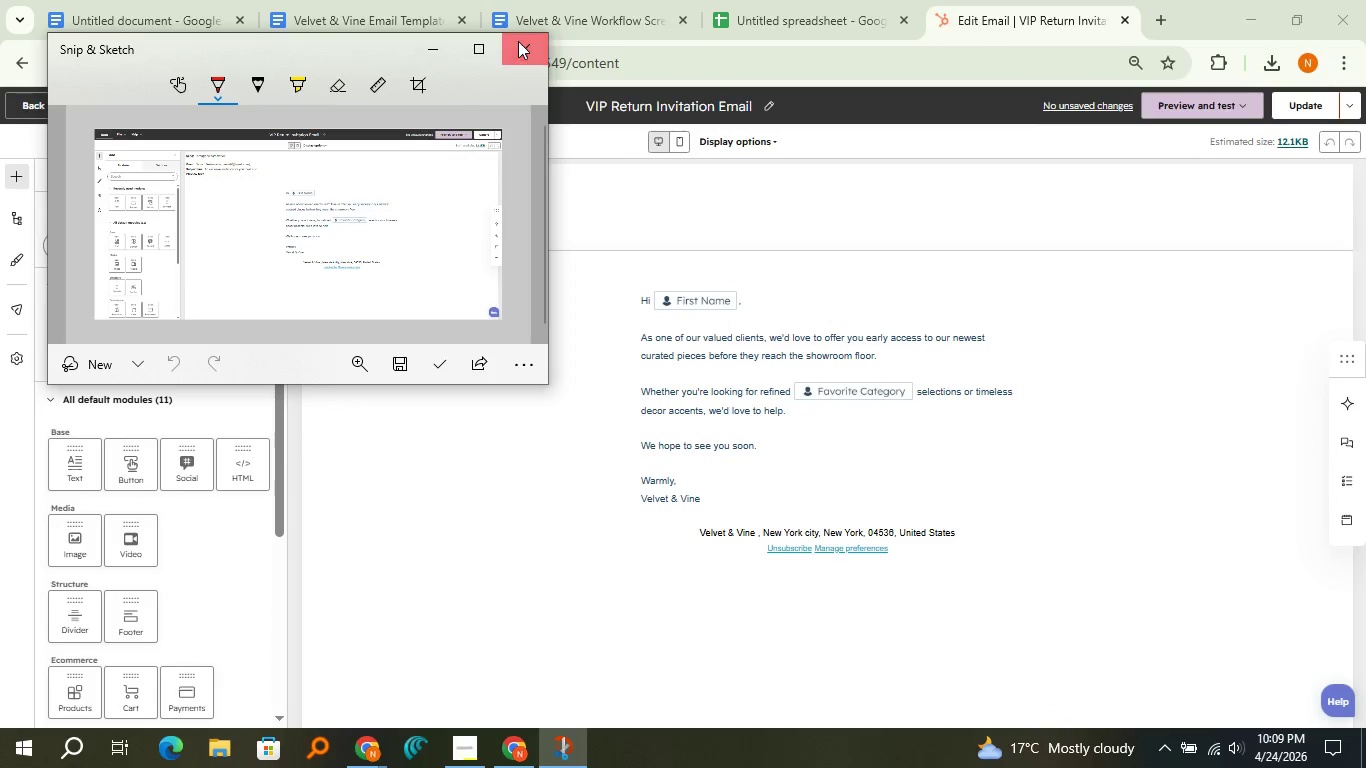 
left_click([518, 41])
 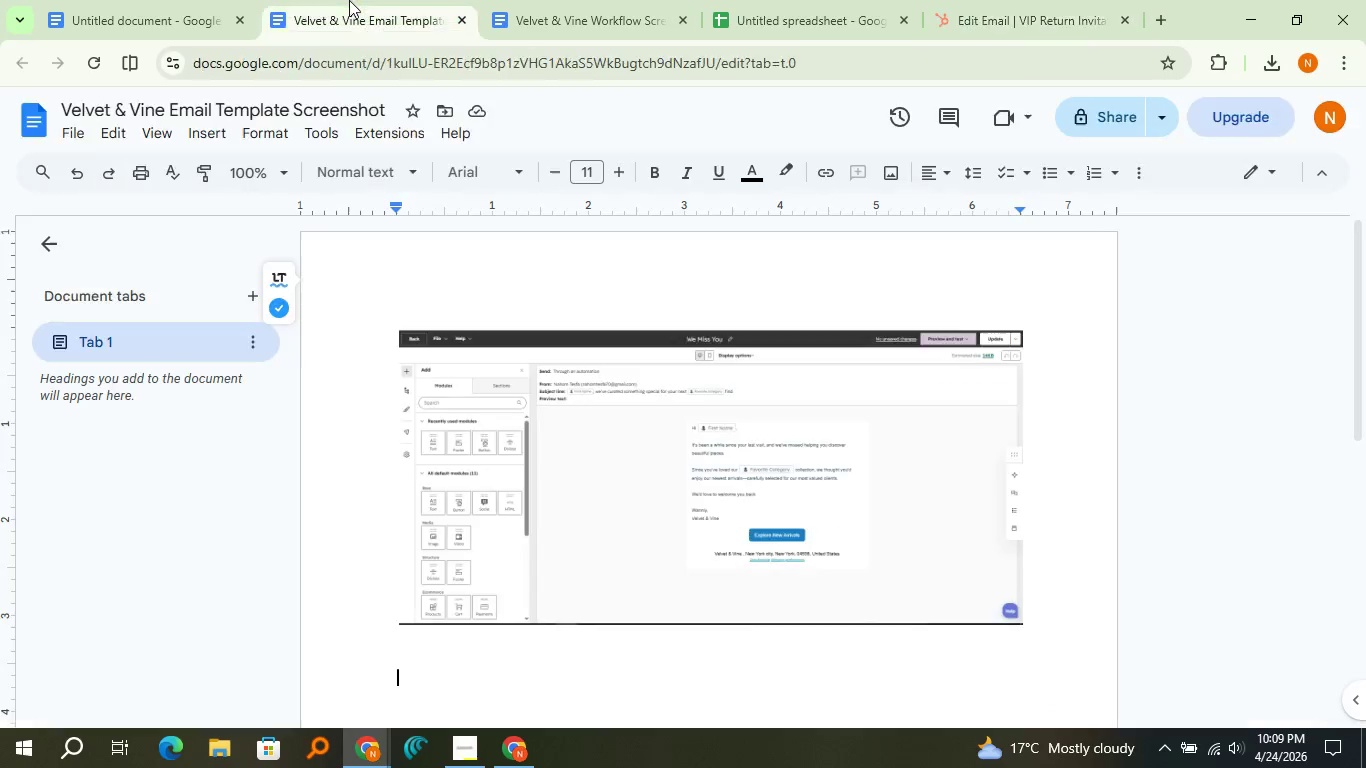 
left_click([349, 0])
 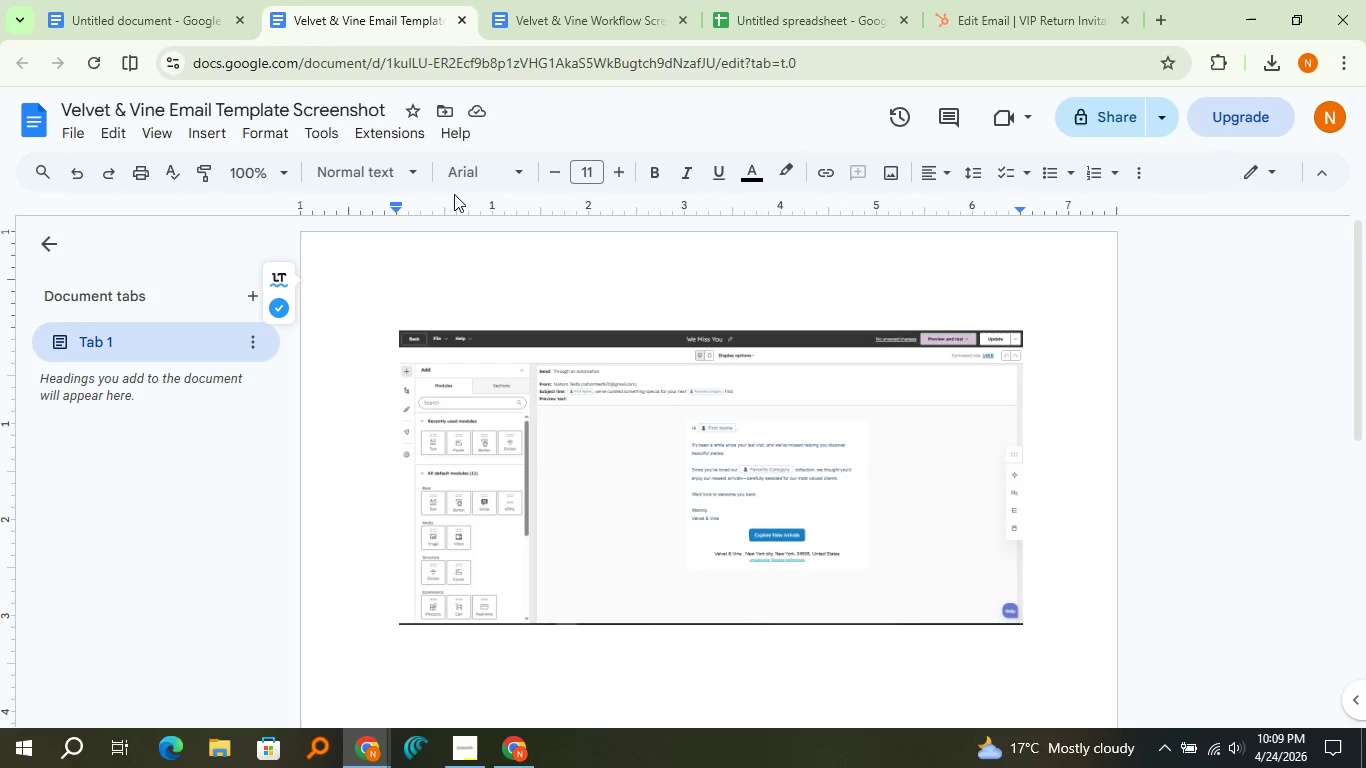 
key(Control+V)
 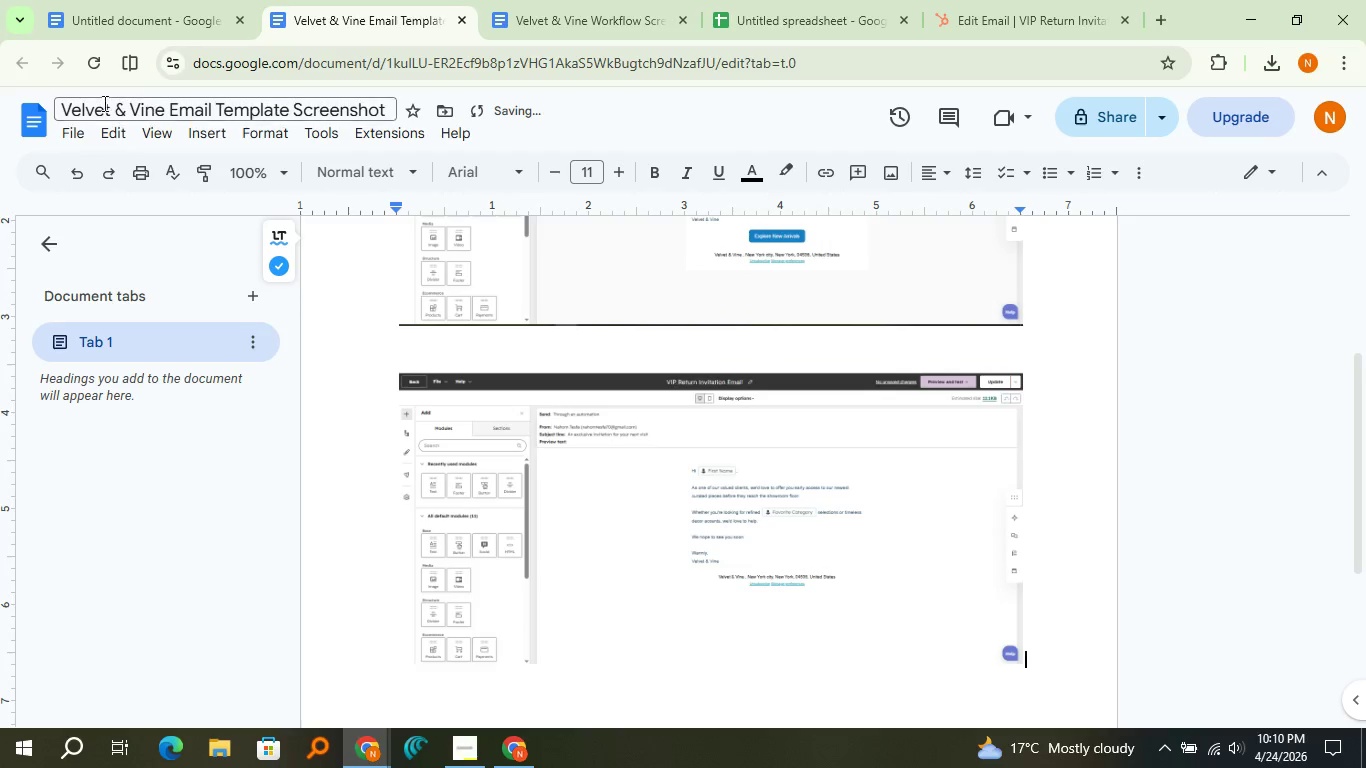 
left_click([75, 134])
 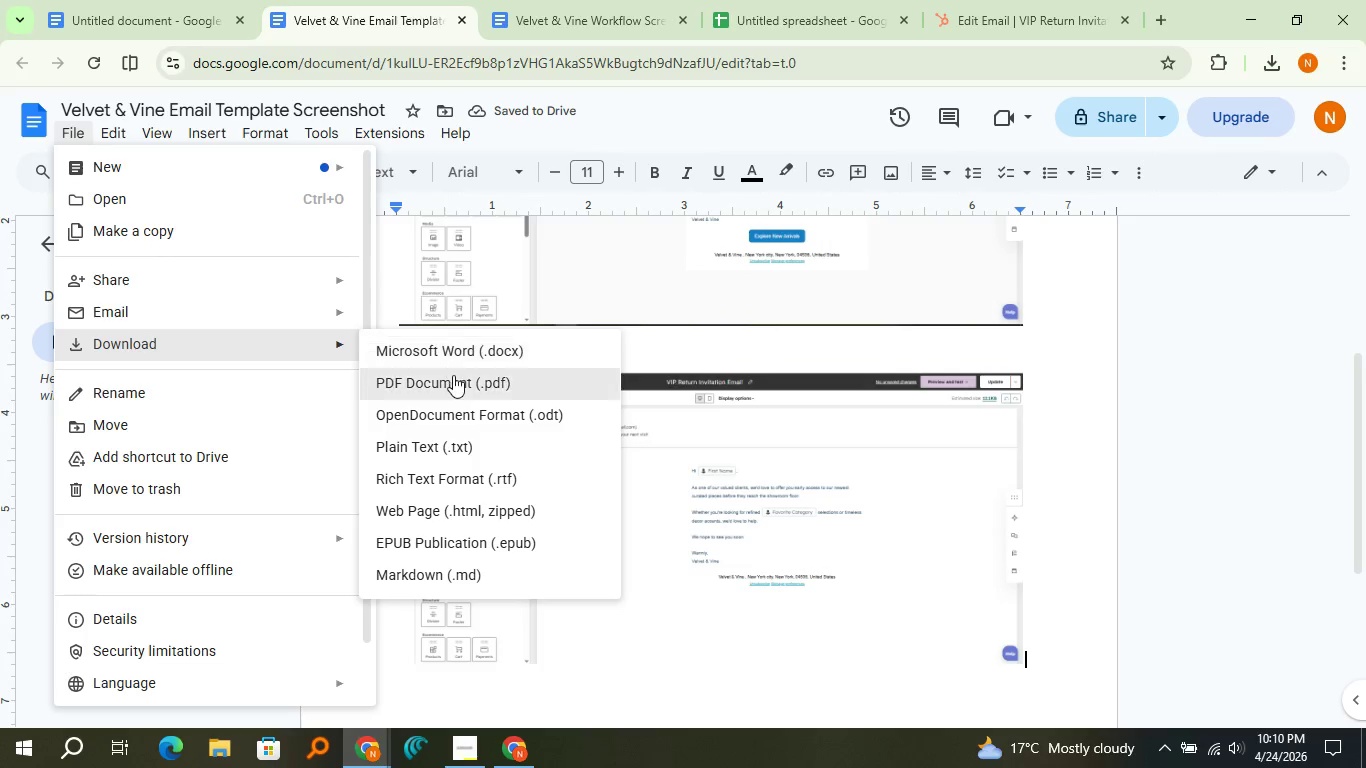 
left_click([450, 382])
 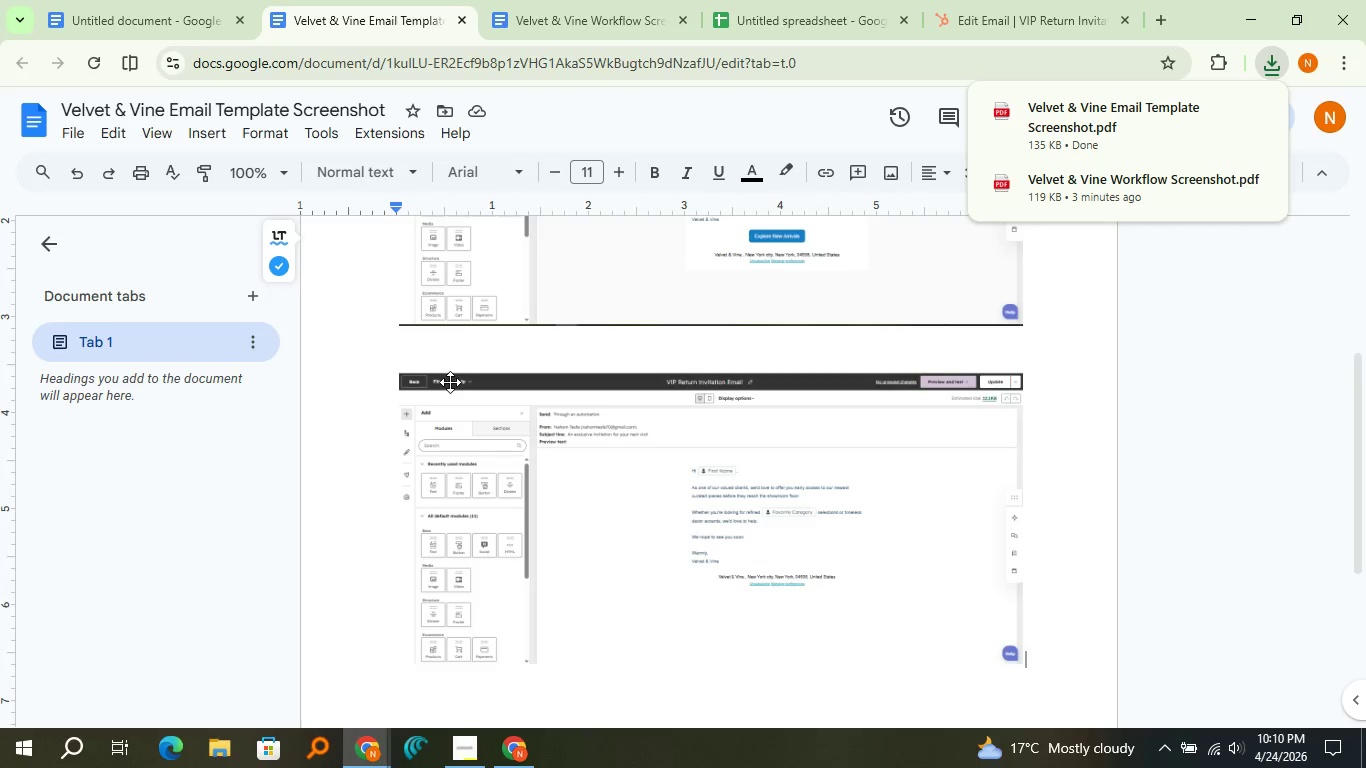 
wait(10.83)
 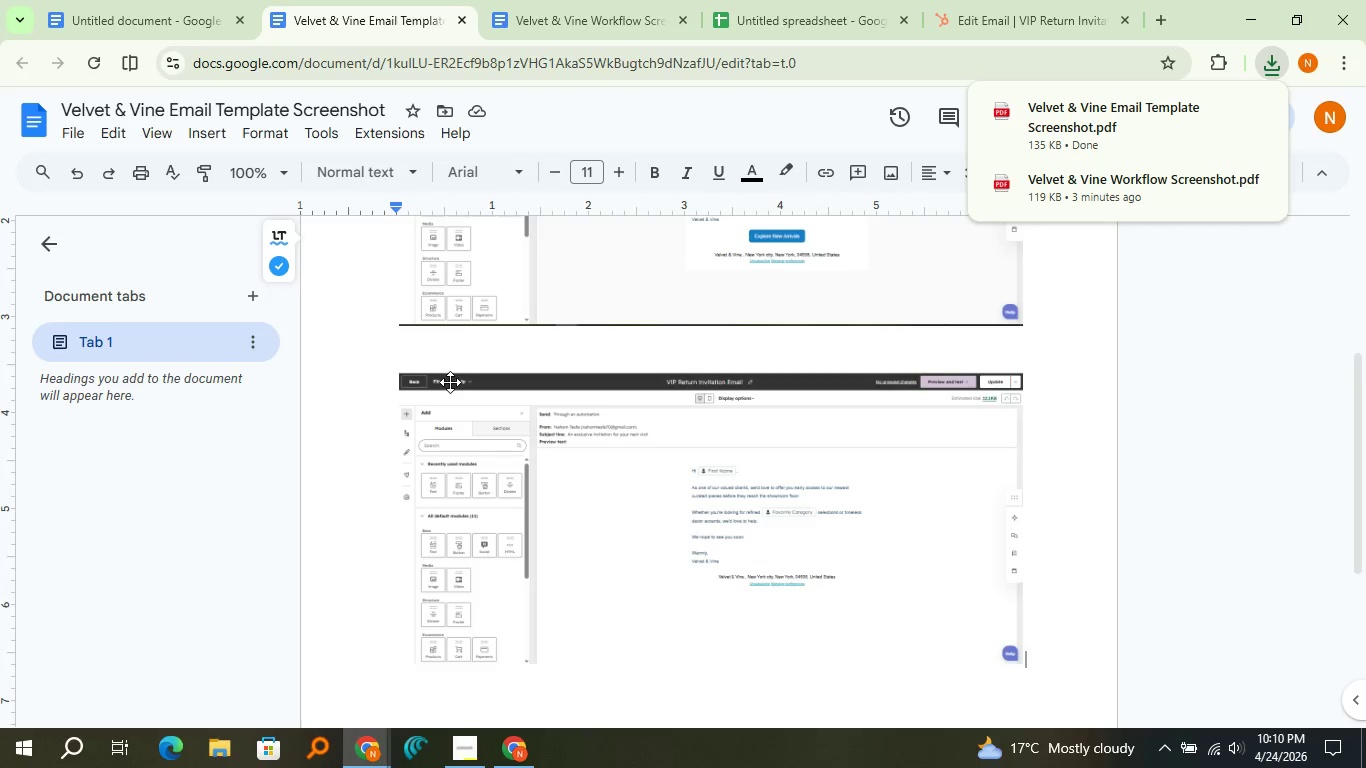 
left_click([164, 11])
 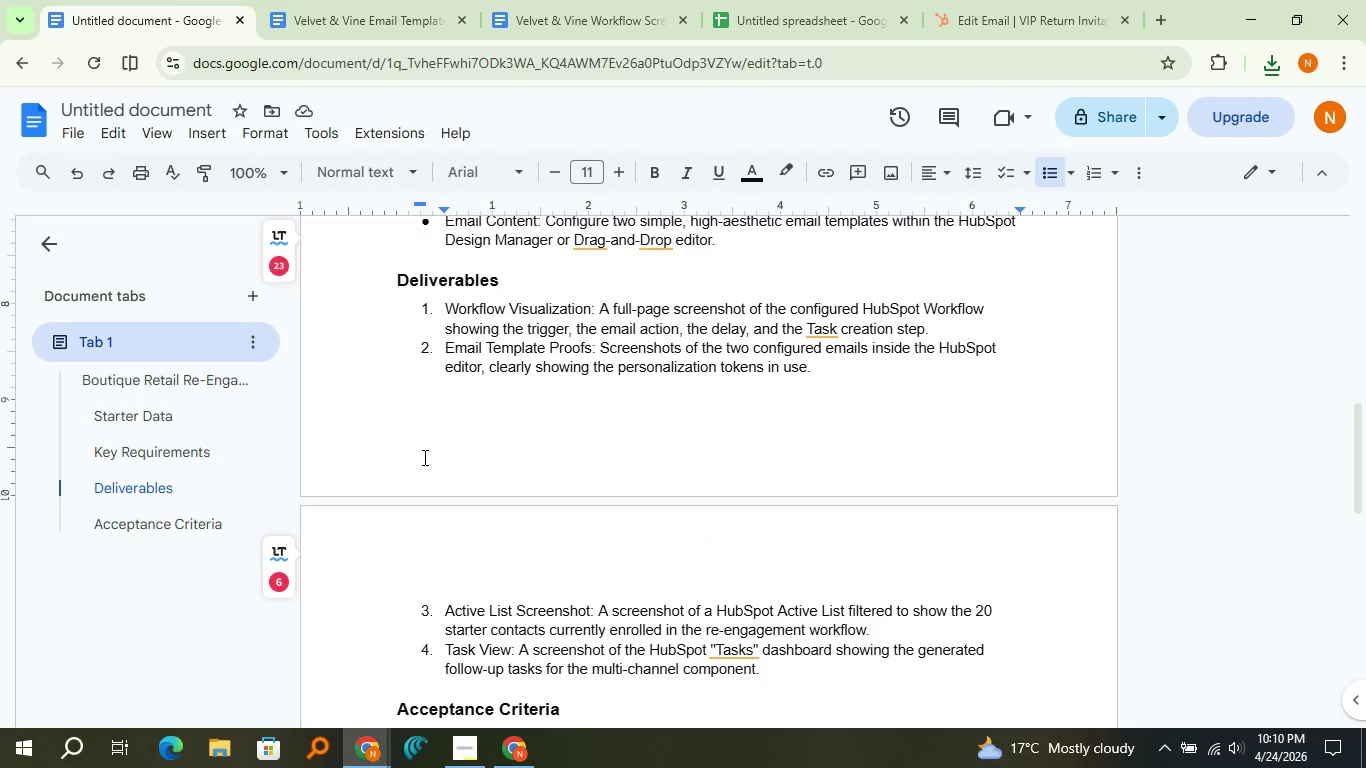 
scroll: coordinate [423, 457], scroll_direction: none, amount: 0.0
 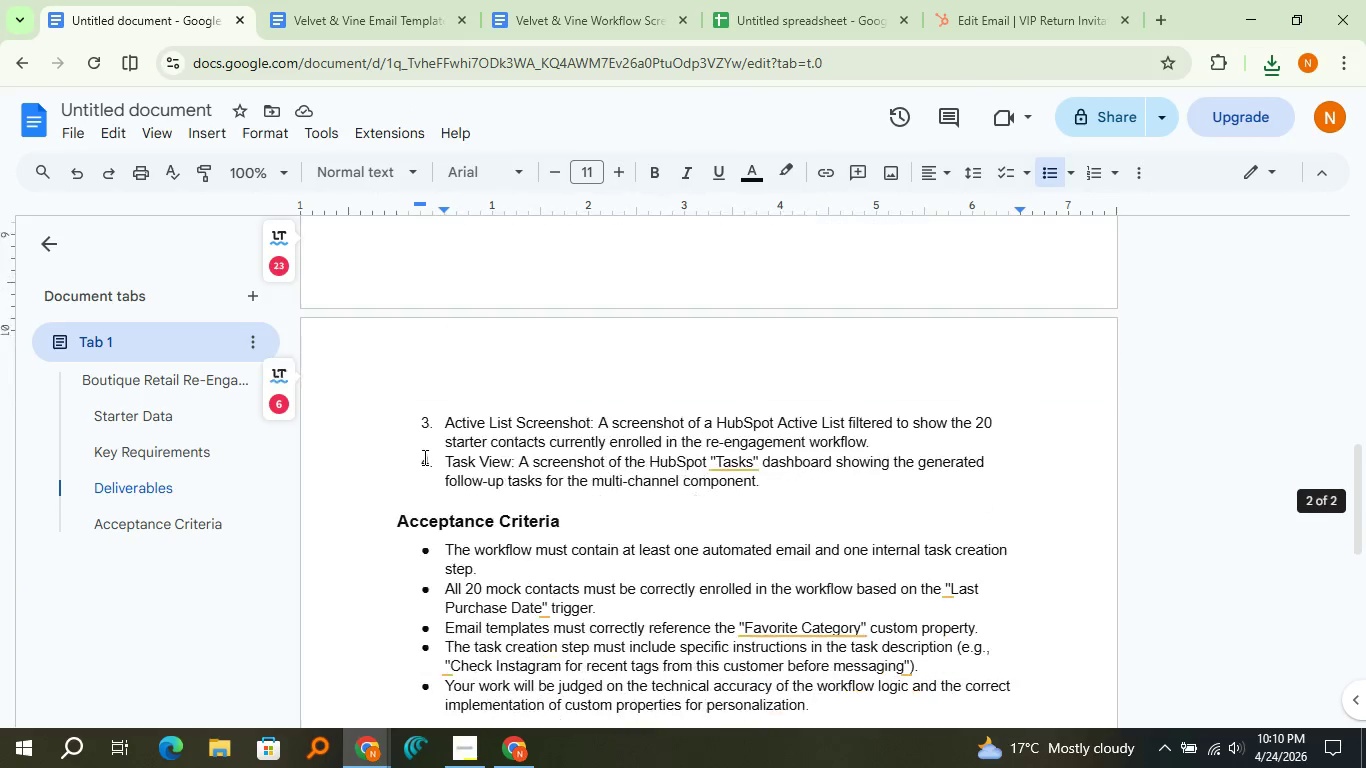 
scroll: coordinate [423, 457], scroll_direction: down, amount: 1.0
 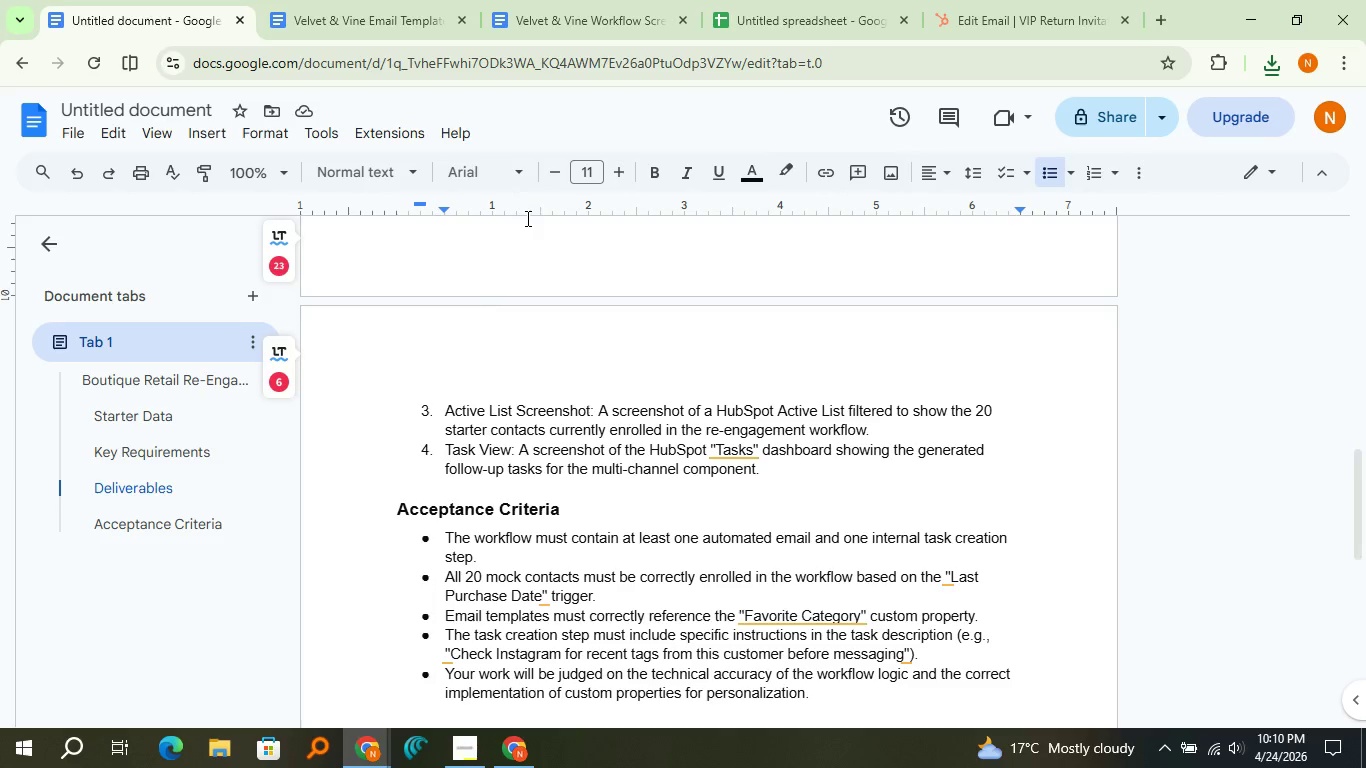 
wait(6.03)
 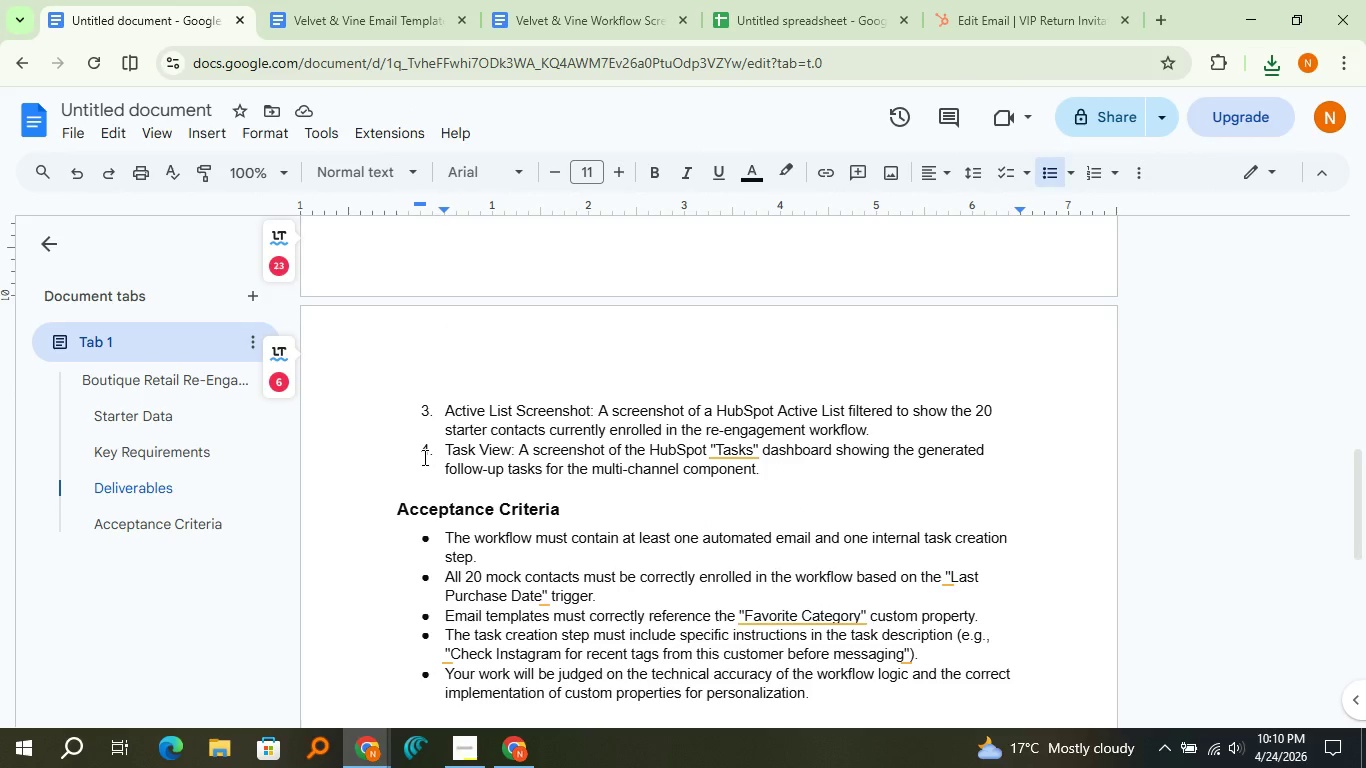 
left_click([935, 0])
 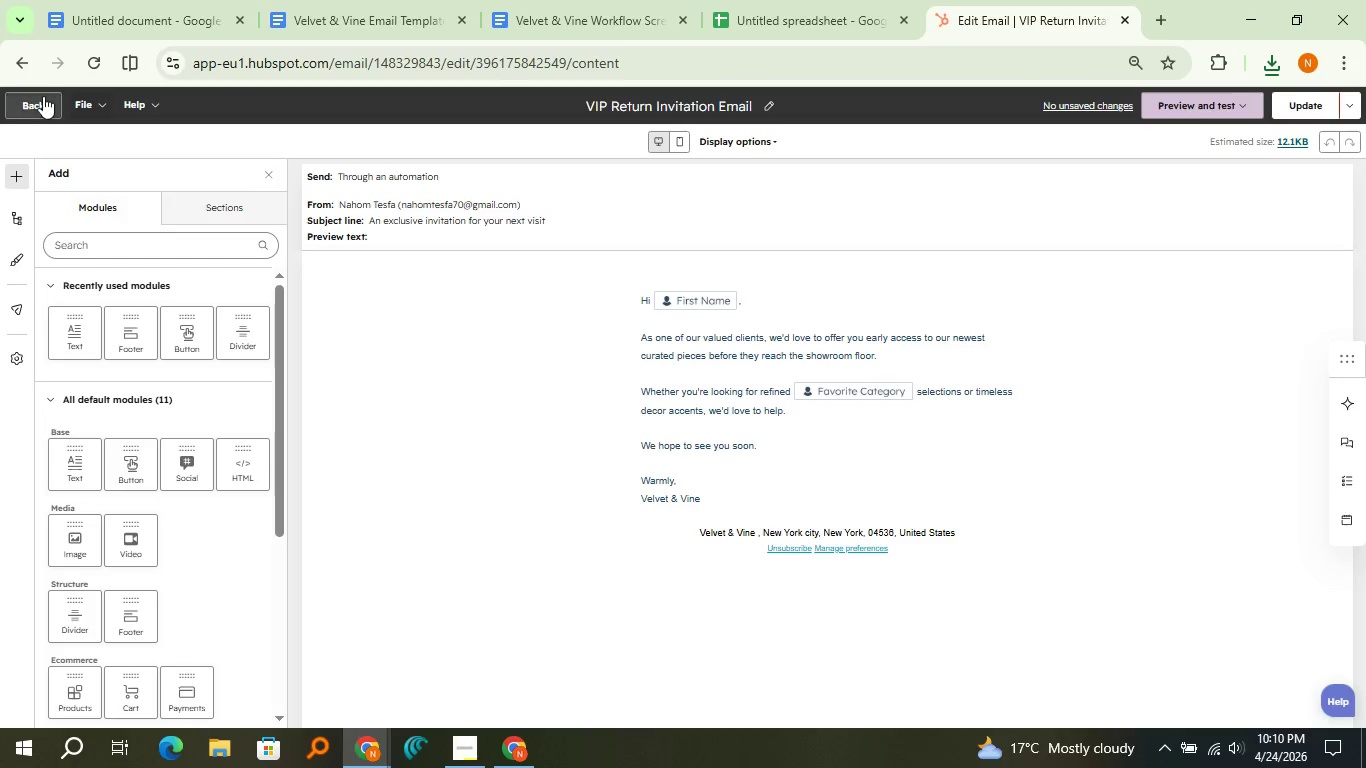 
left_click([43, 96])
 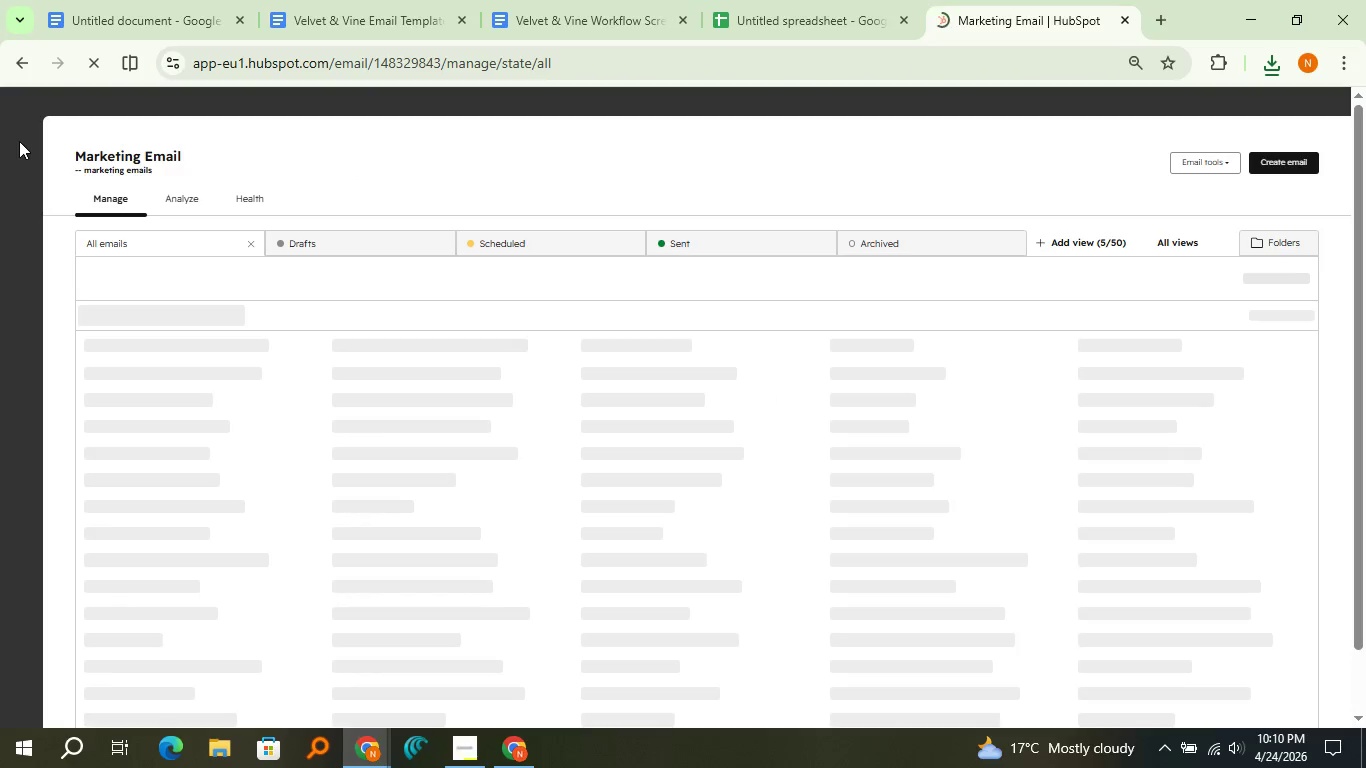 
wait(9.23)
 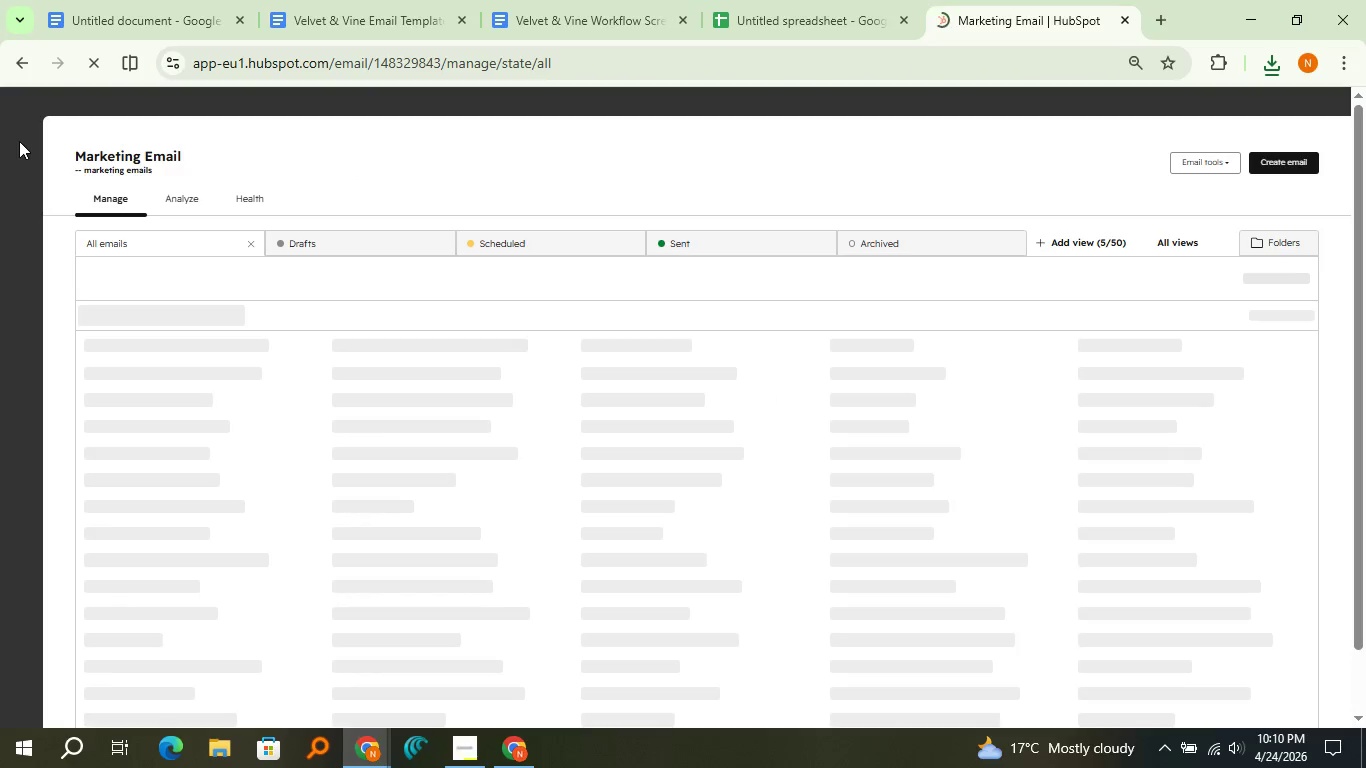 
left_click([114, 382])
 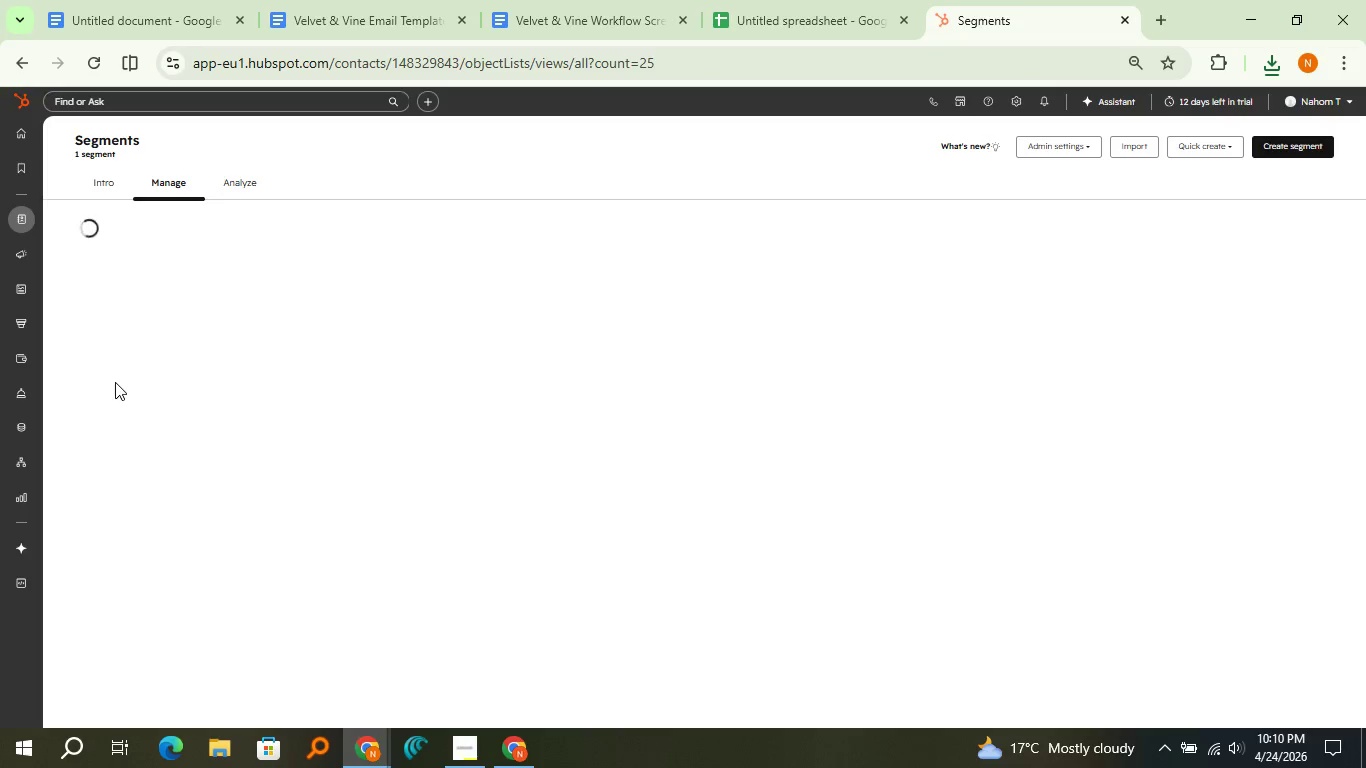 
wait(12.59)
 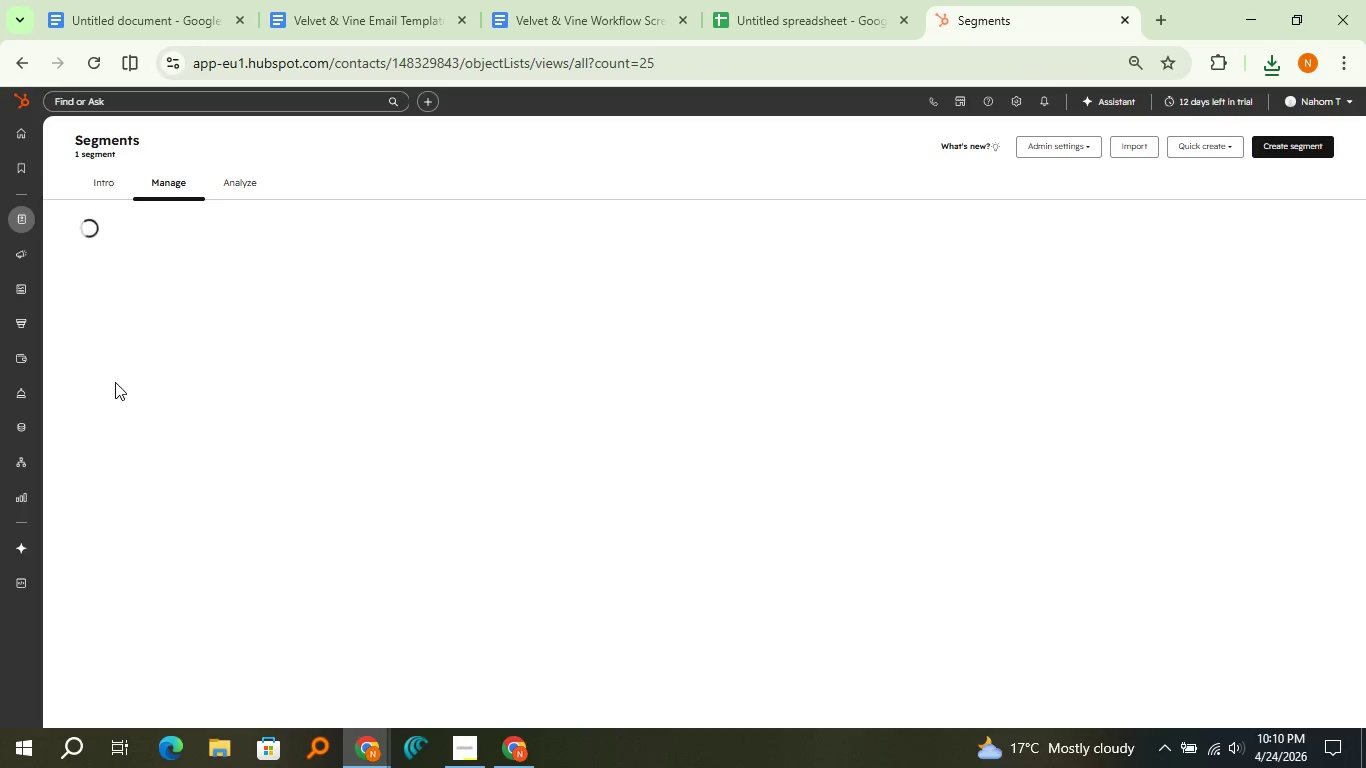 
left_click([224, 0])
 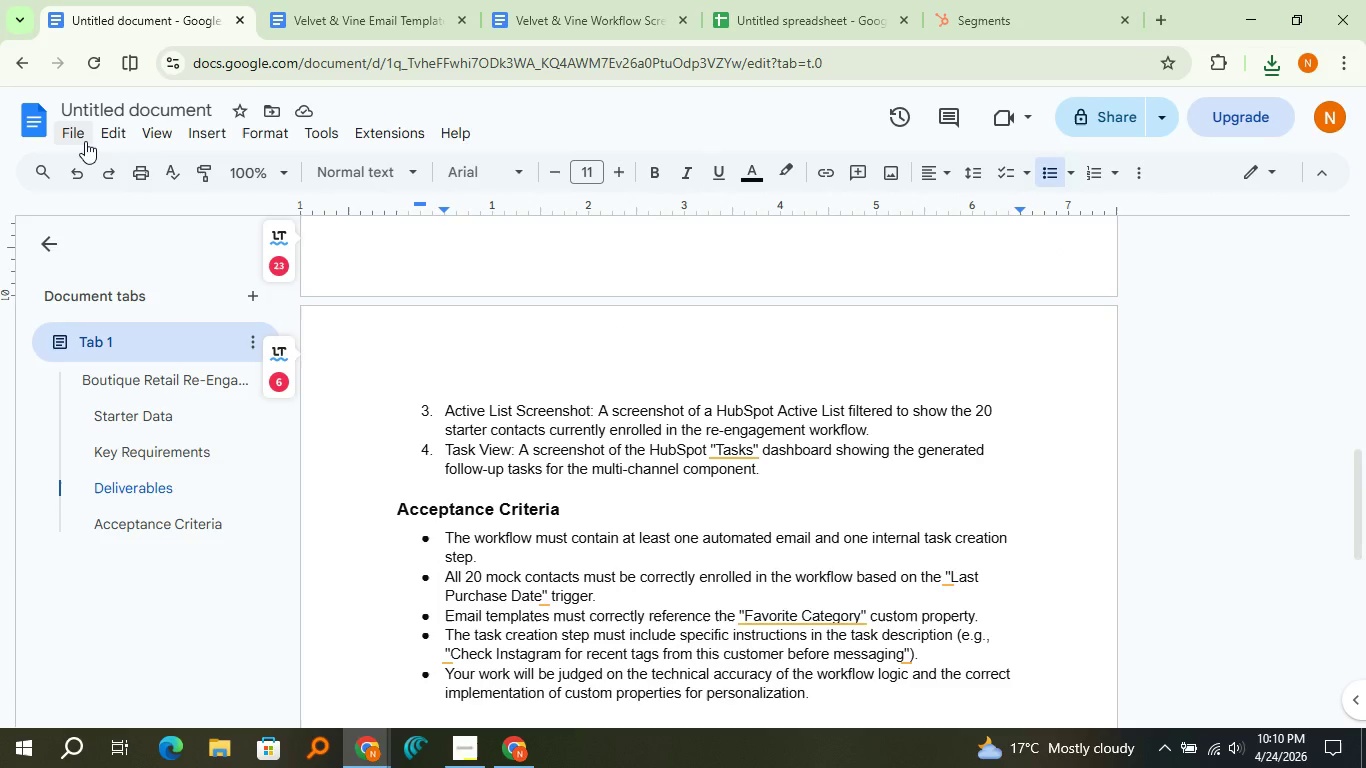 
wait(6.5)
 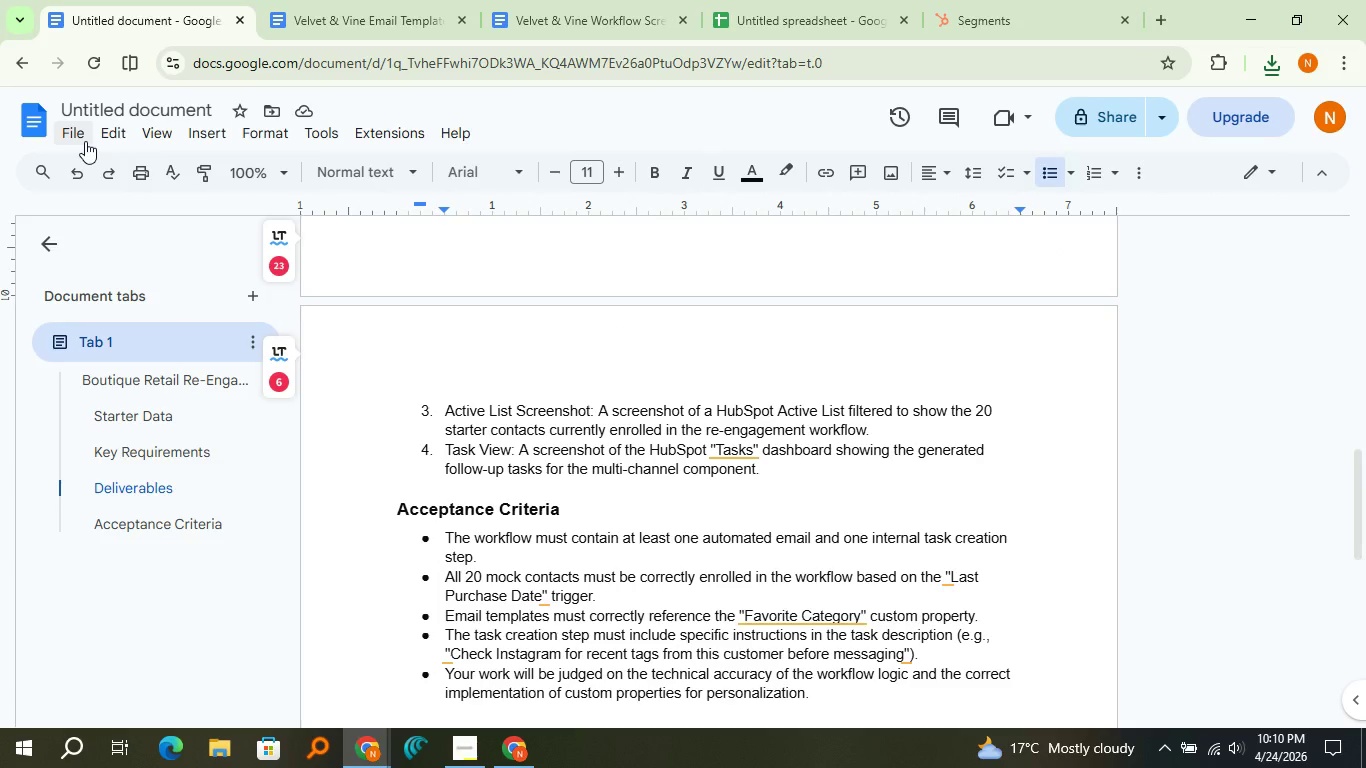 
left_click([85, 141])
 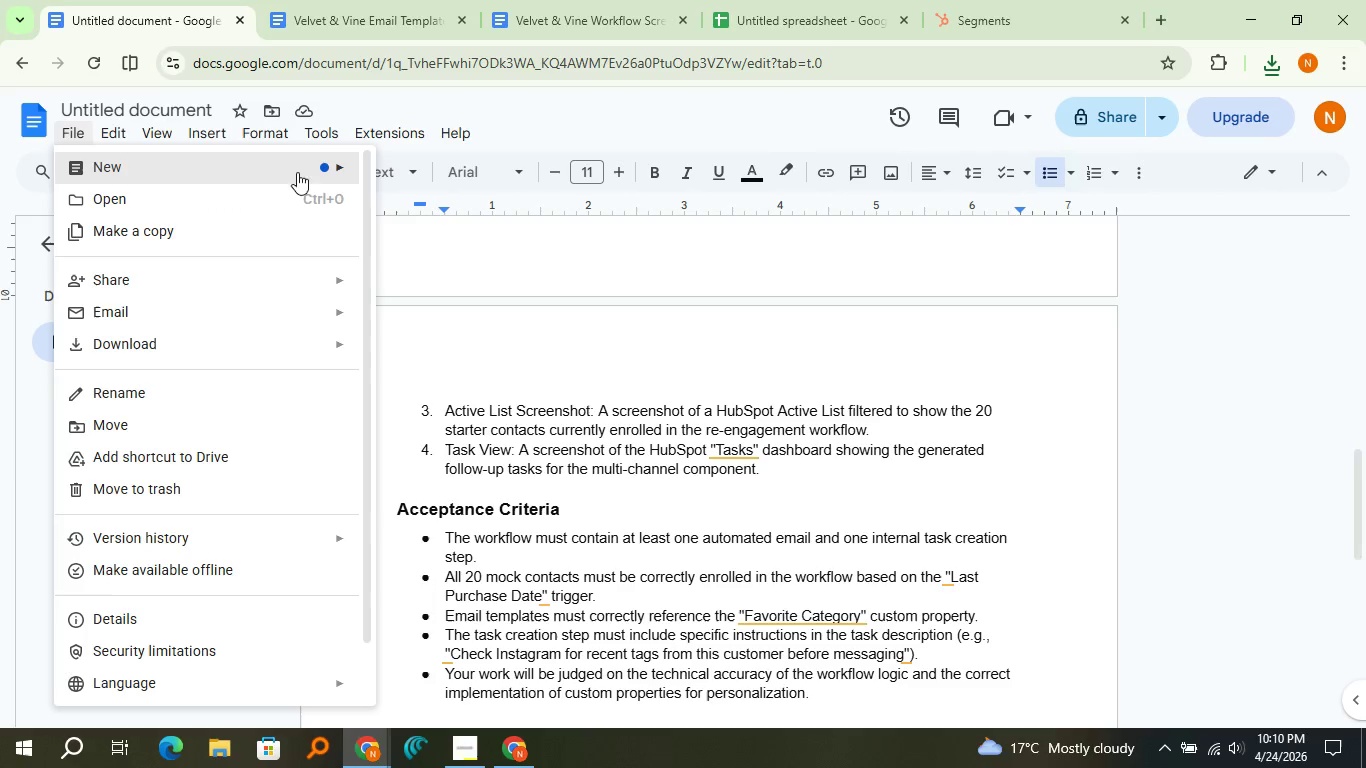 
mouse_move([390, 170])
 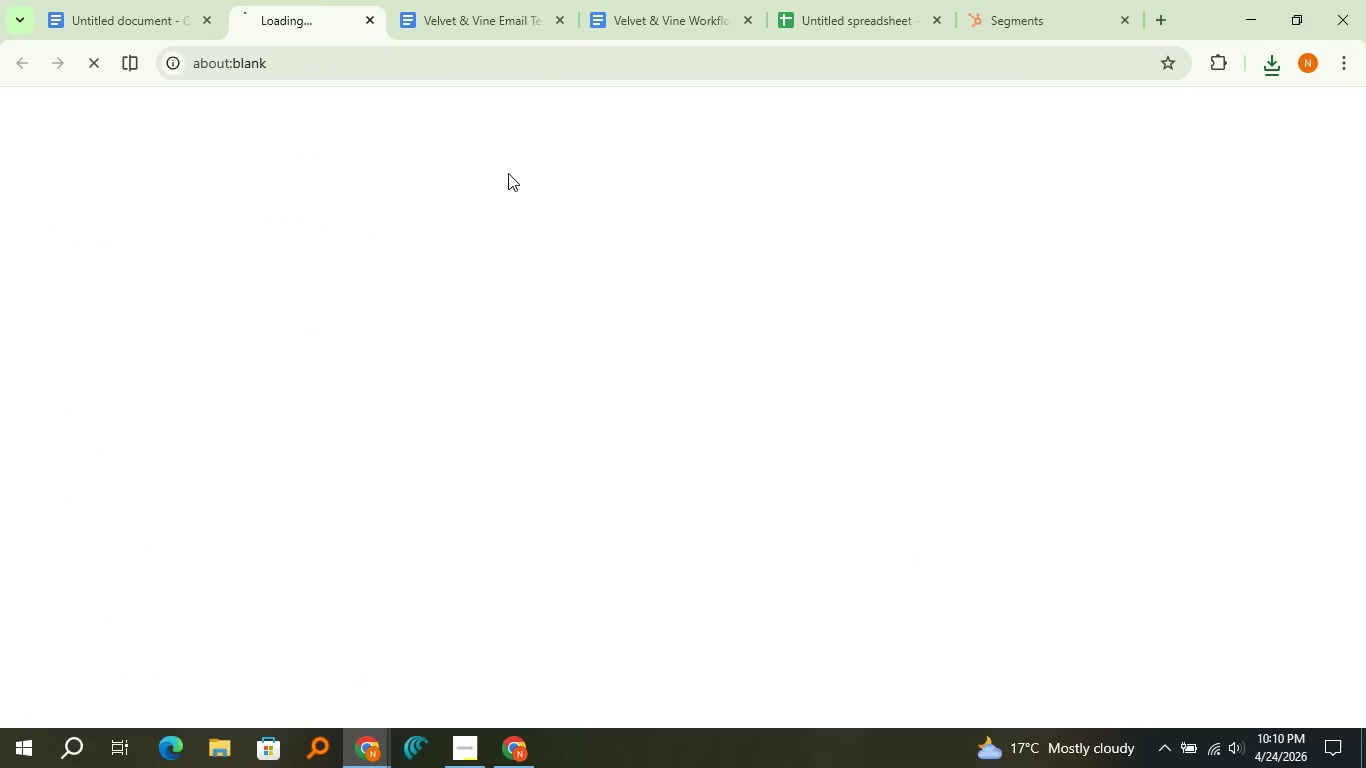 
left_click([508, 173])
 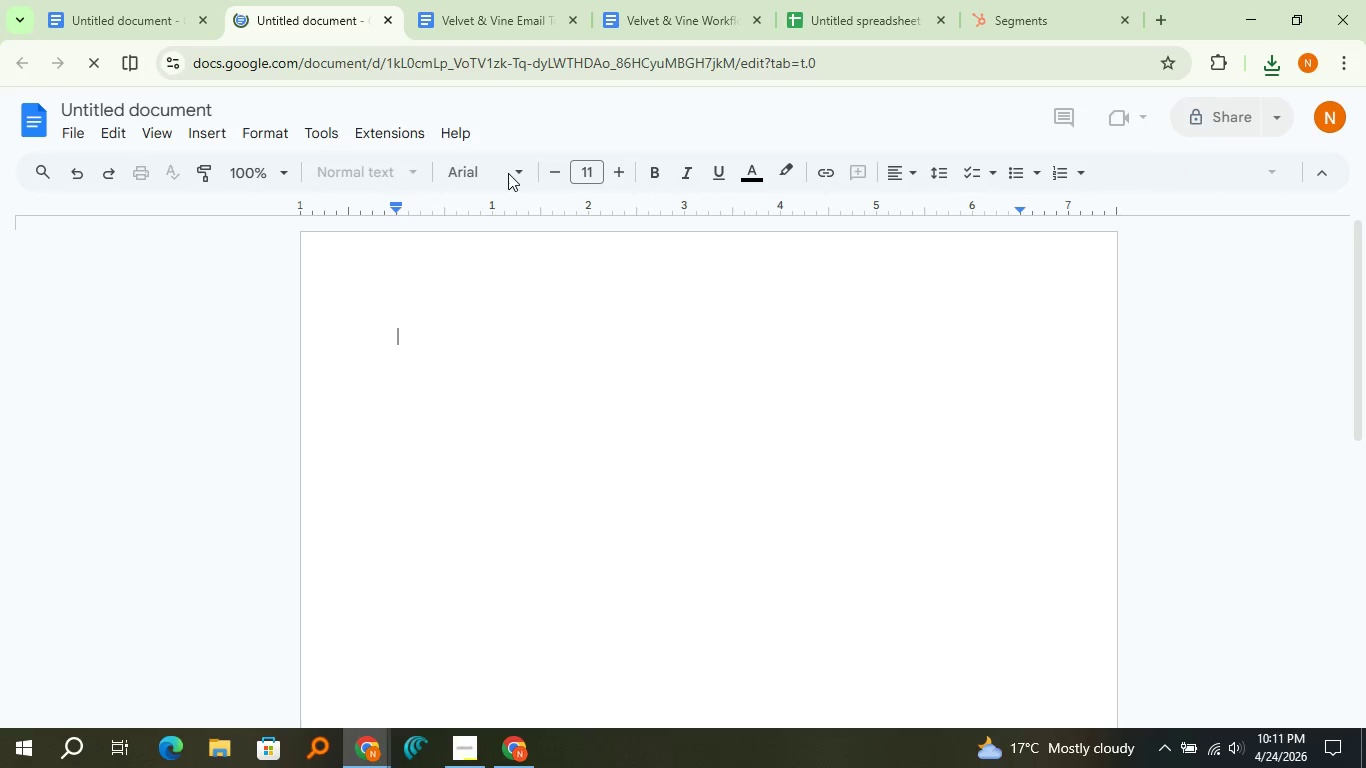 
wait(9.59)
 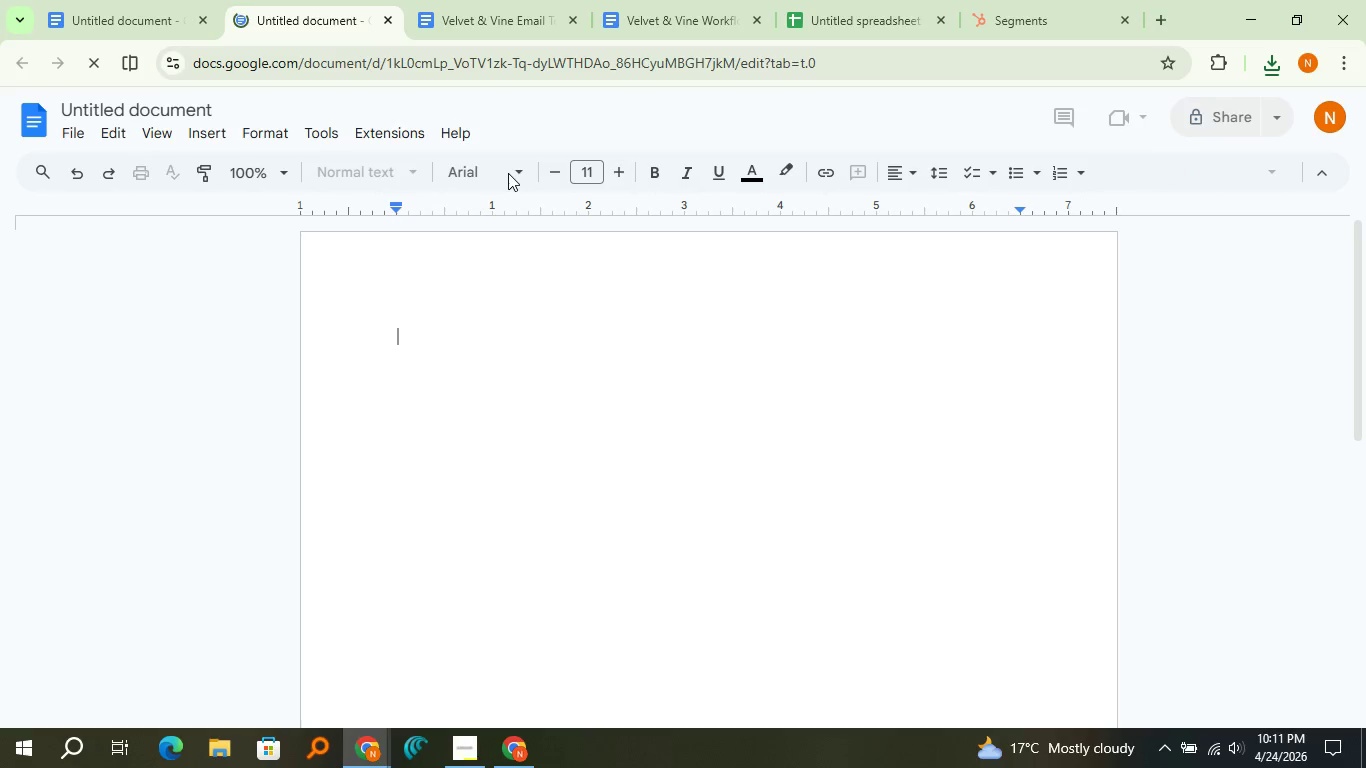 
double_click([203, 106])
 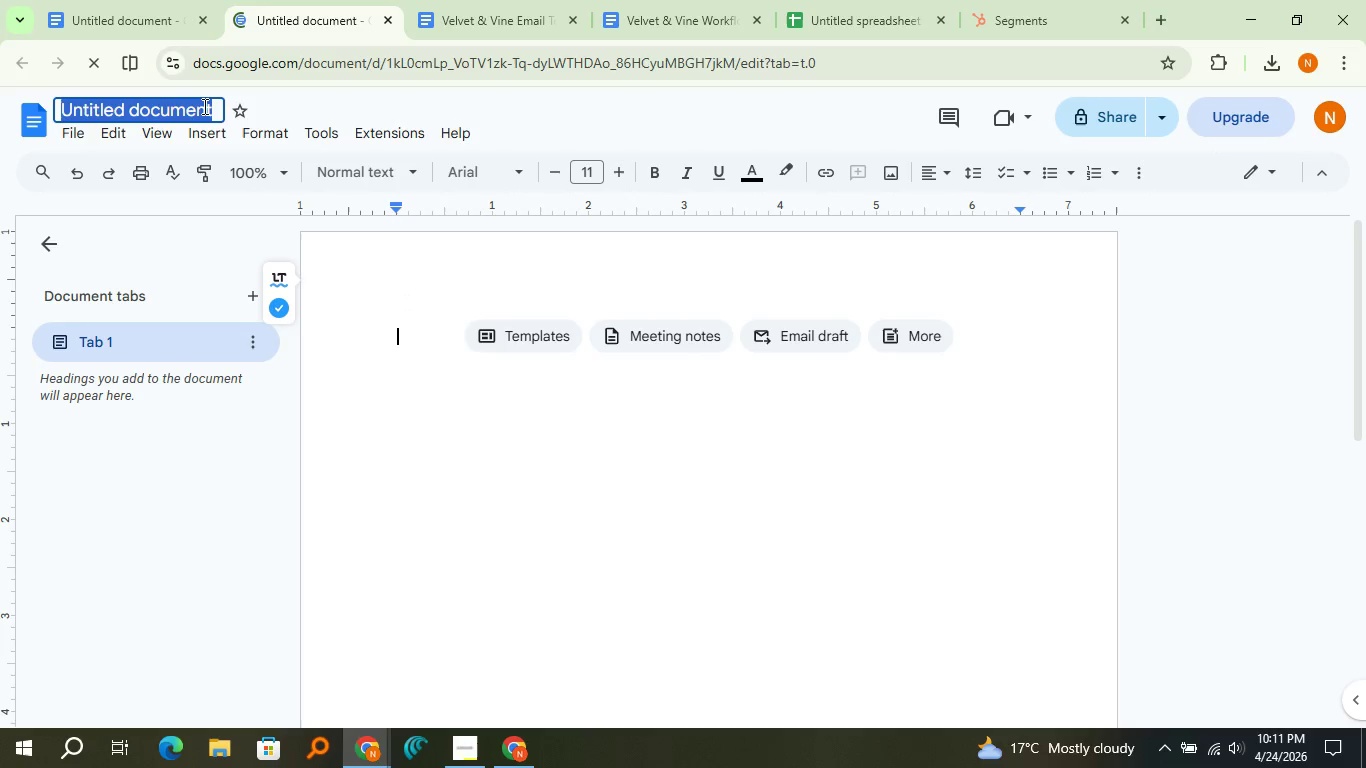 
triple_click([203, 106])
 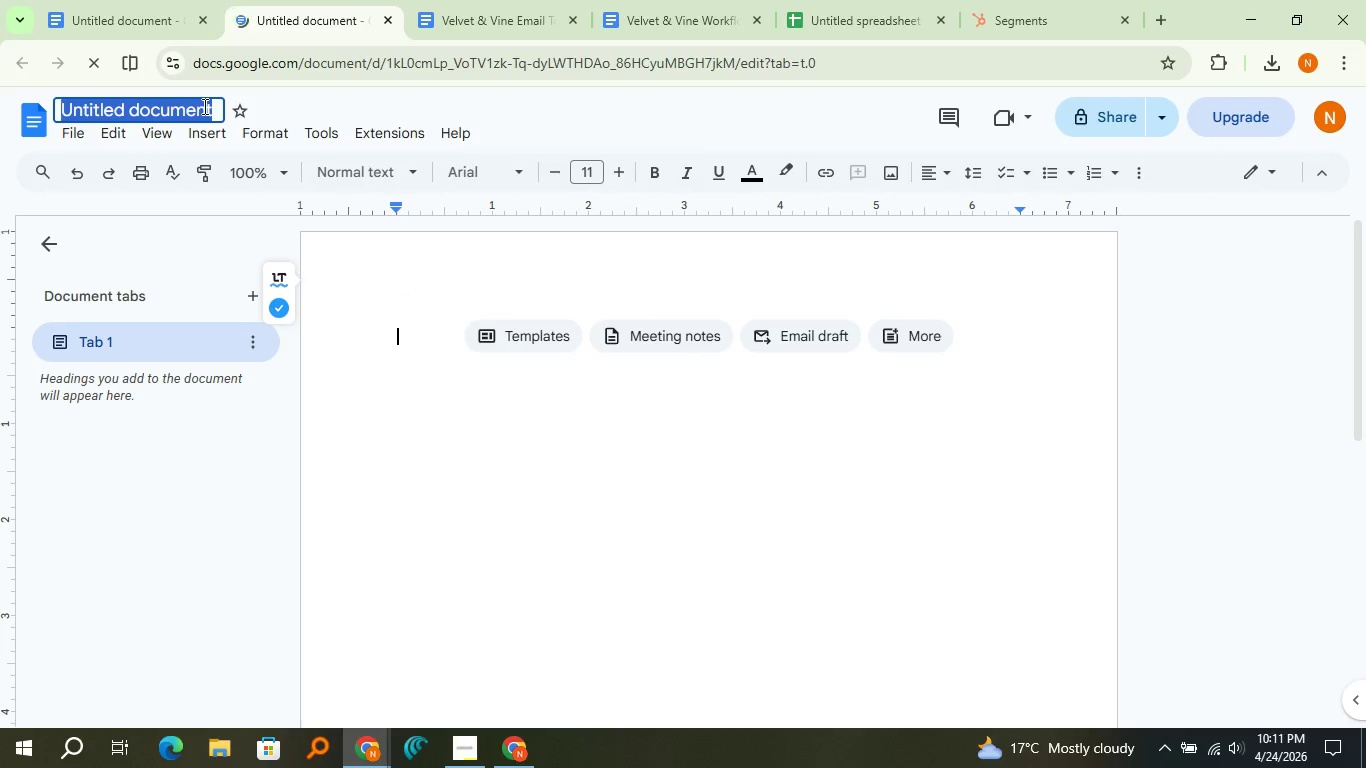 
type(Velevet)
key(Backspace)
key(Backspace)
key(Backspace)
key(Backspace)
type(vet and)
key(Backspace)
key(Backspace)
key(Backspace)
type(& Vine Active Lu)
key(Backspace)
type(ist Screenshot)
 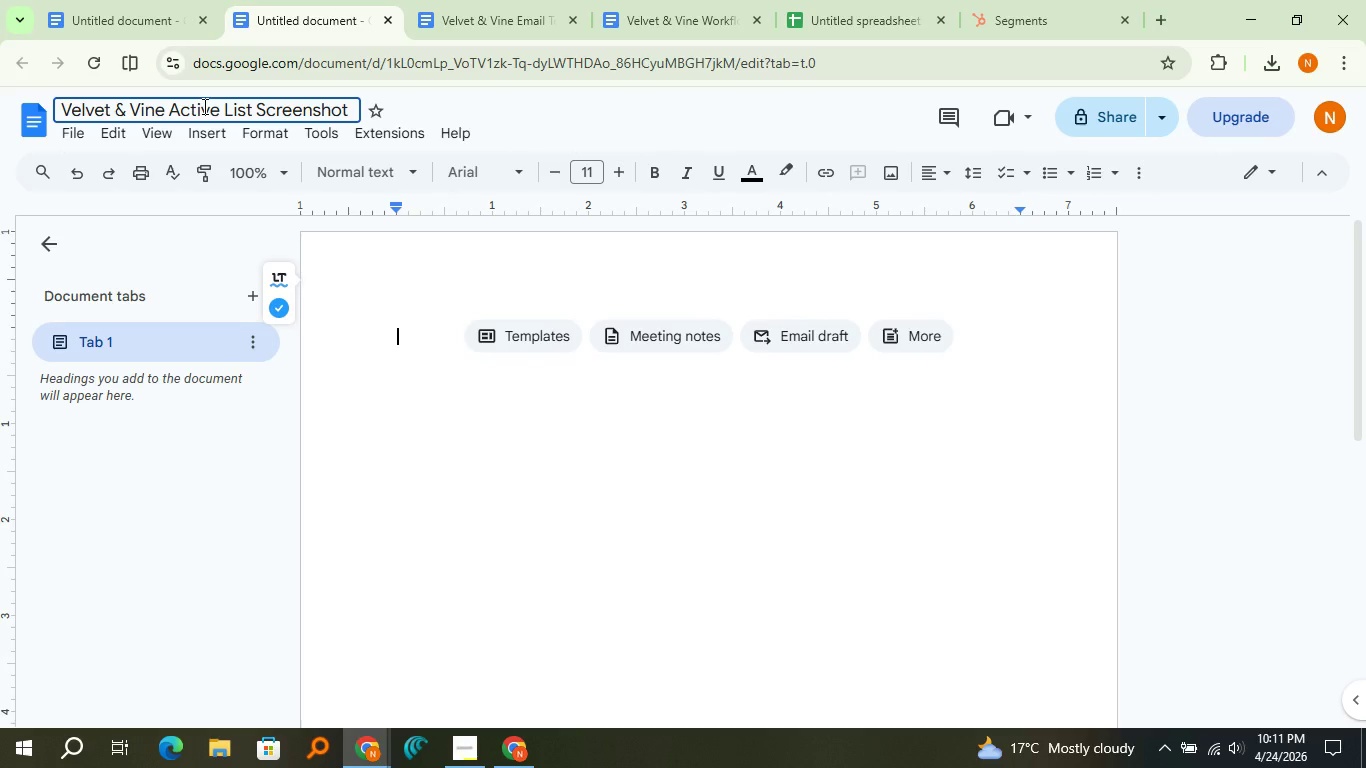 
left_click([452, 485])
 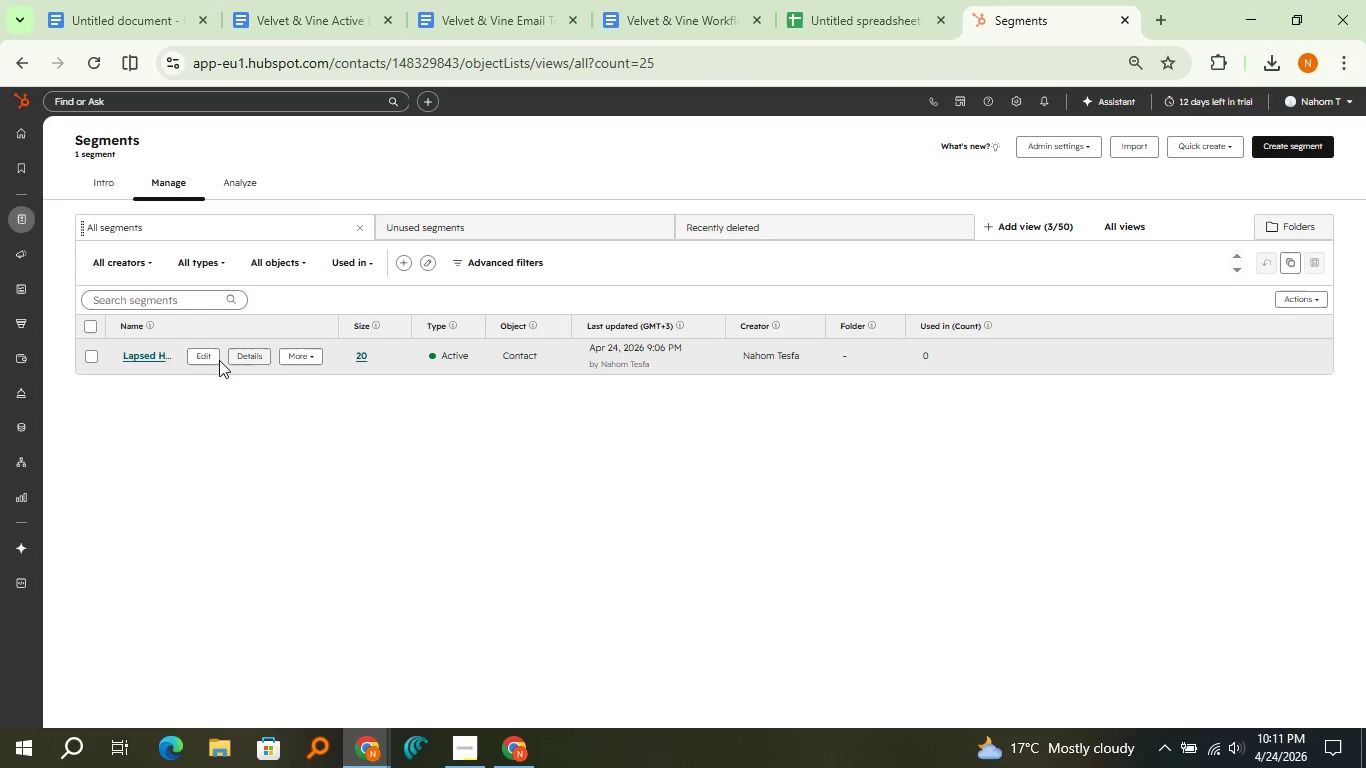 
left_click([146, 355])
 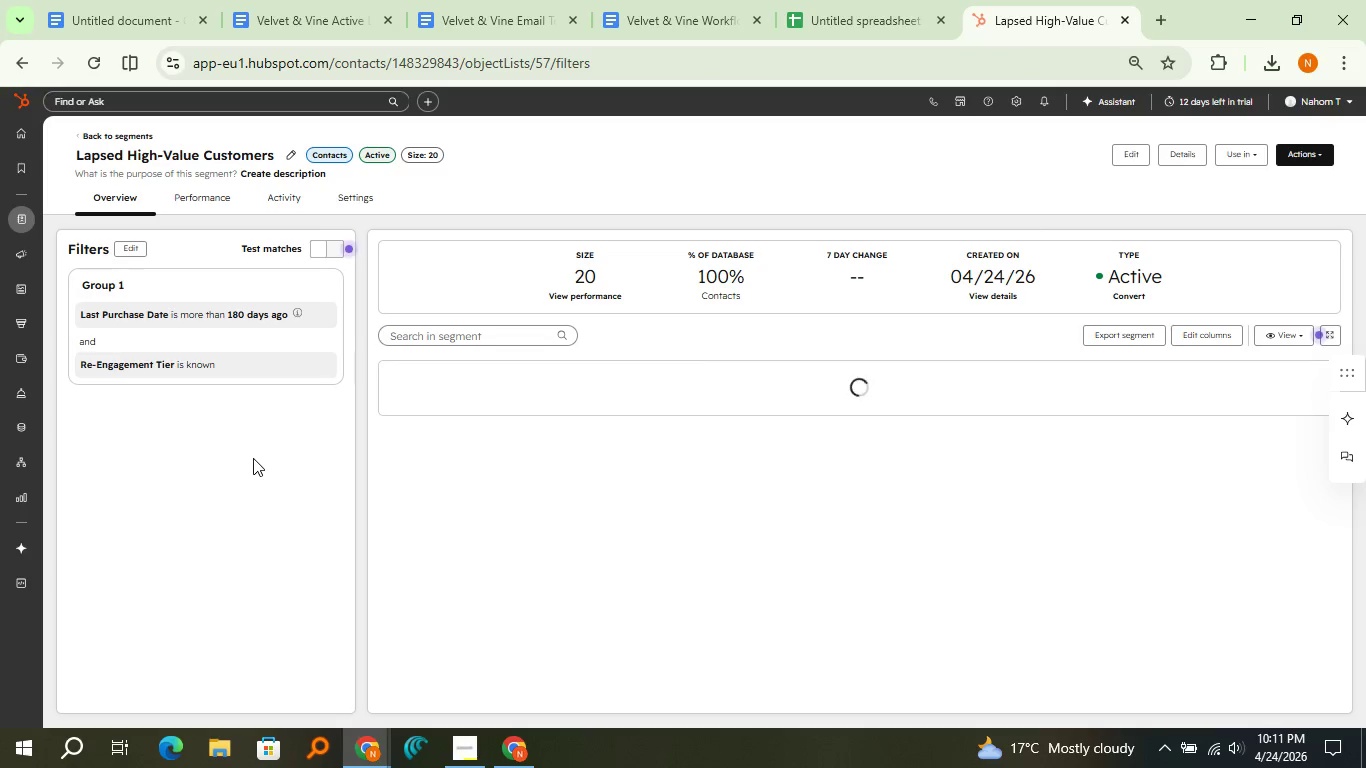 
wait(11.89)
 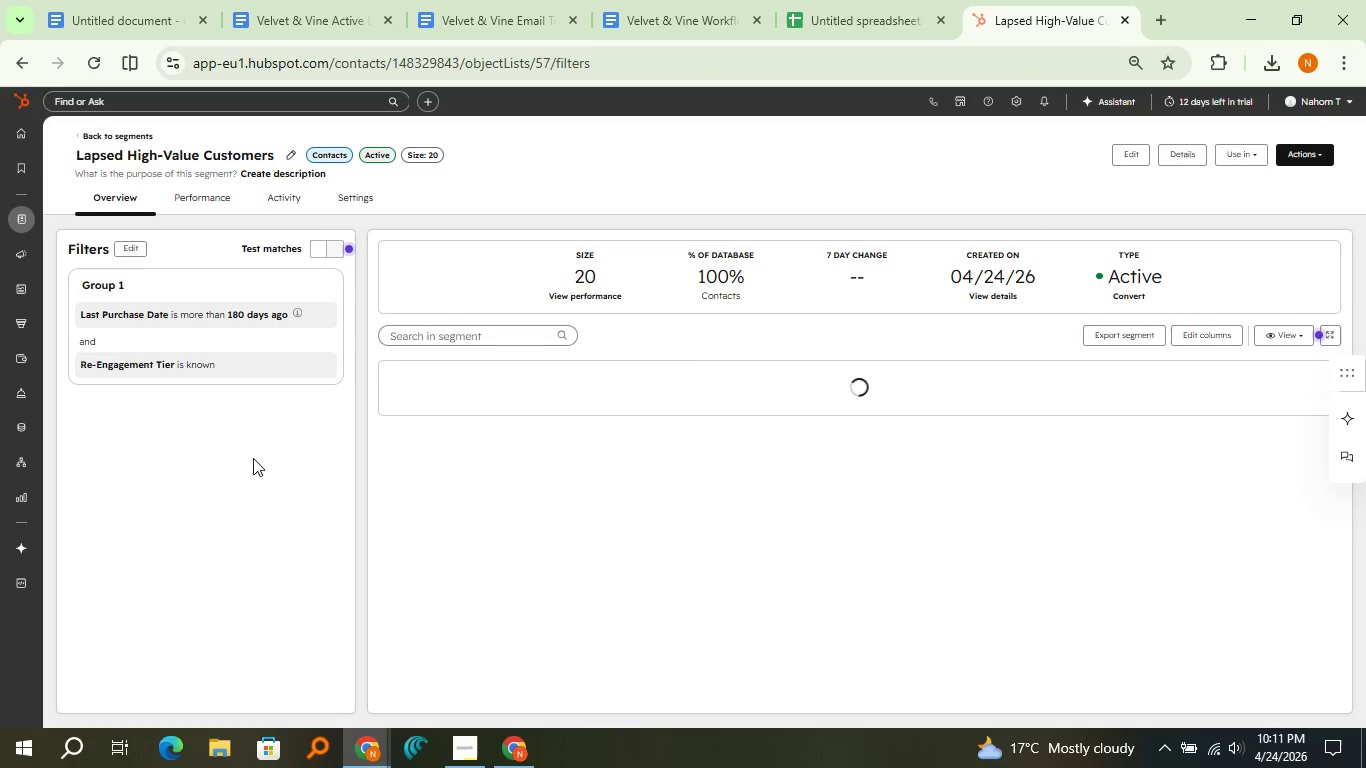 
hold_key(key=MetaLeft, duration=1.51)
 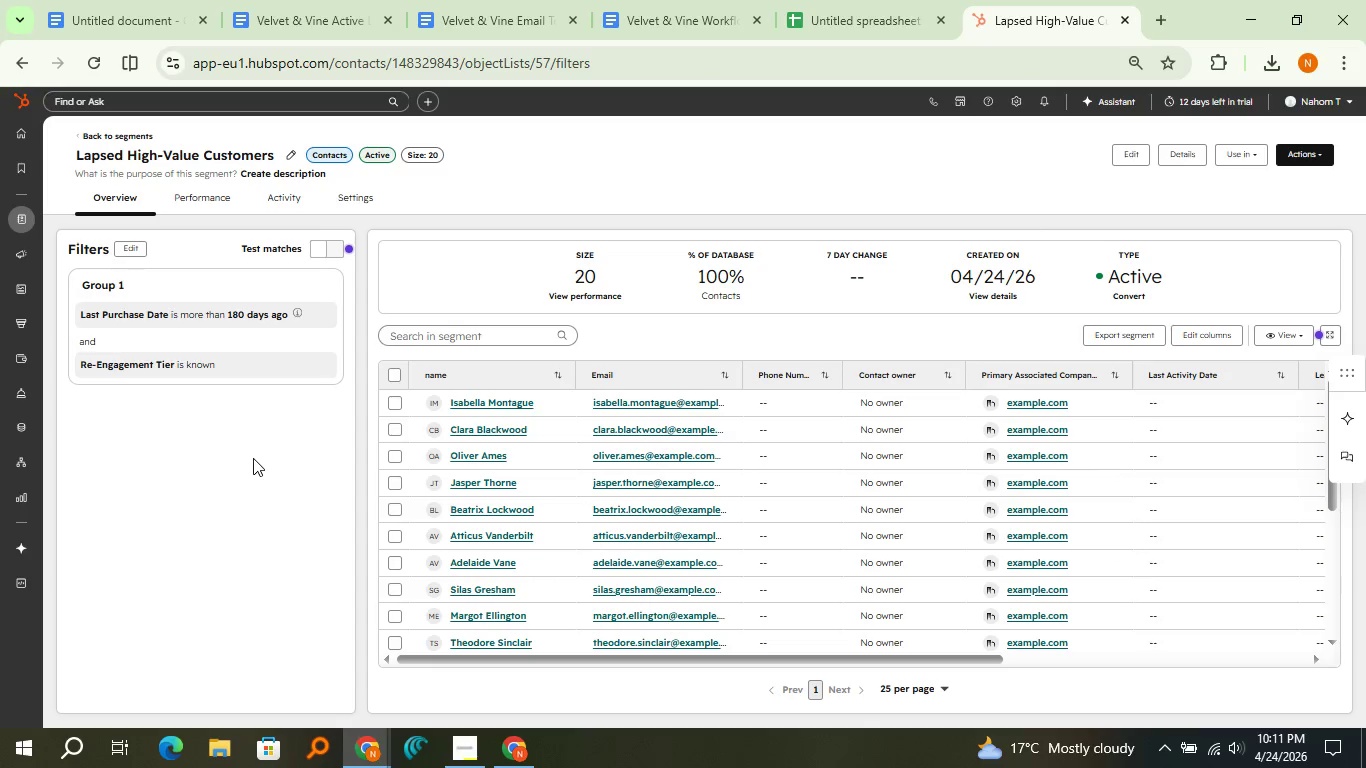 
key(Meta+Shift+MetaLeft)
 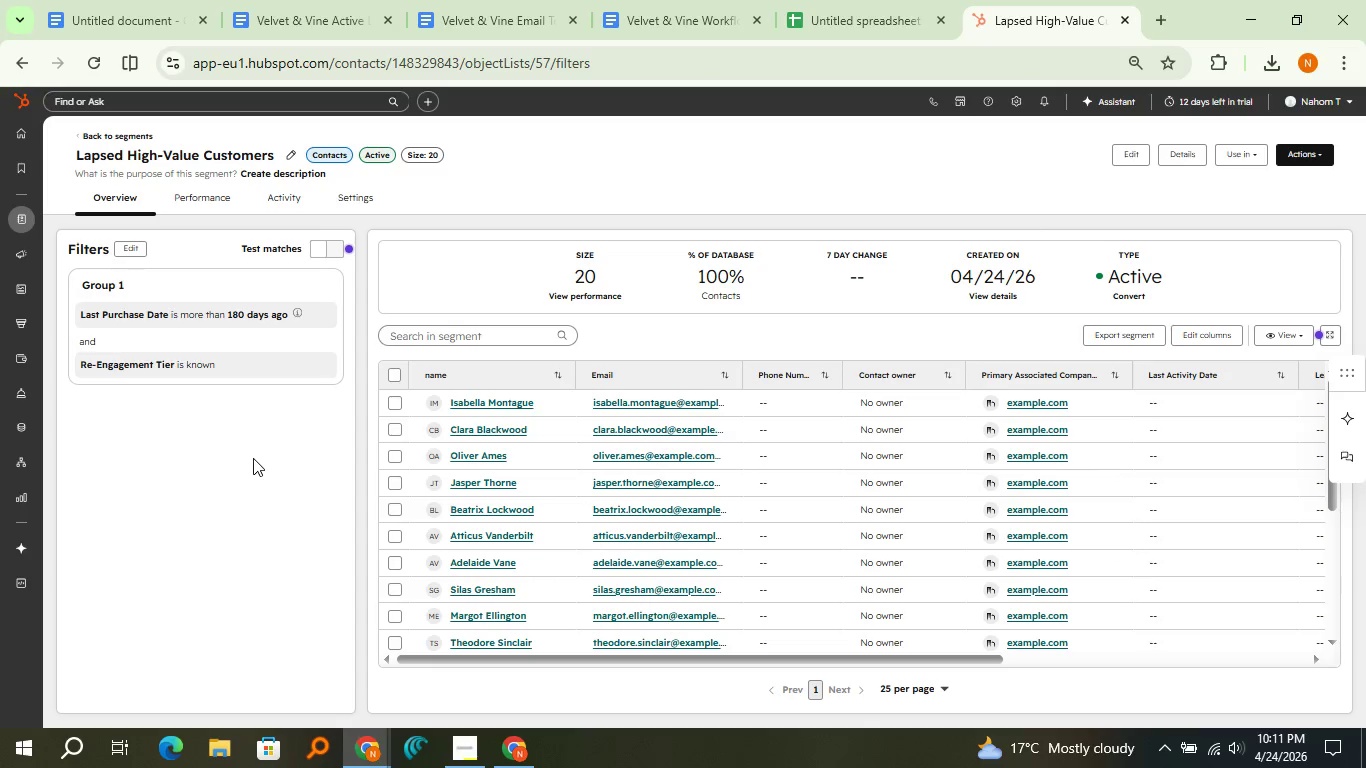 
key(Meta+Shift+MetaLeft)
 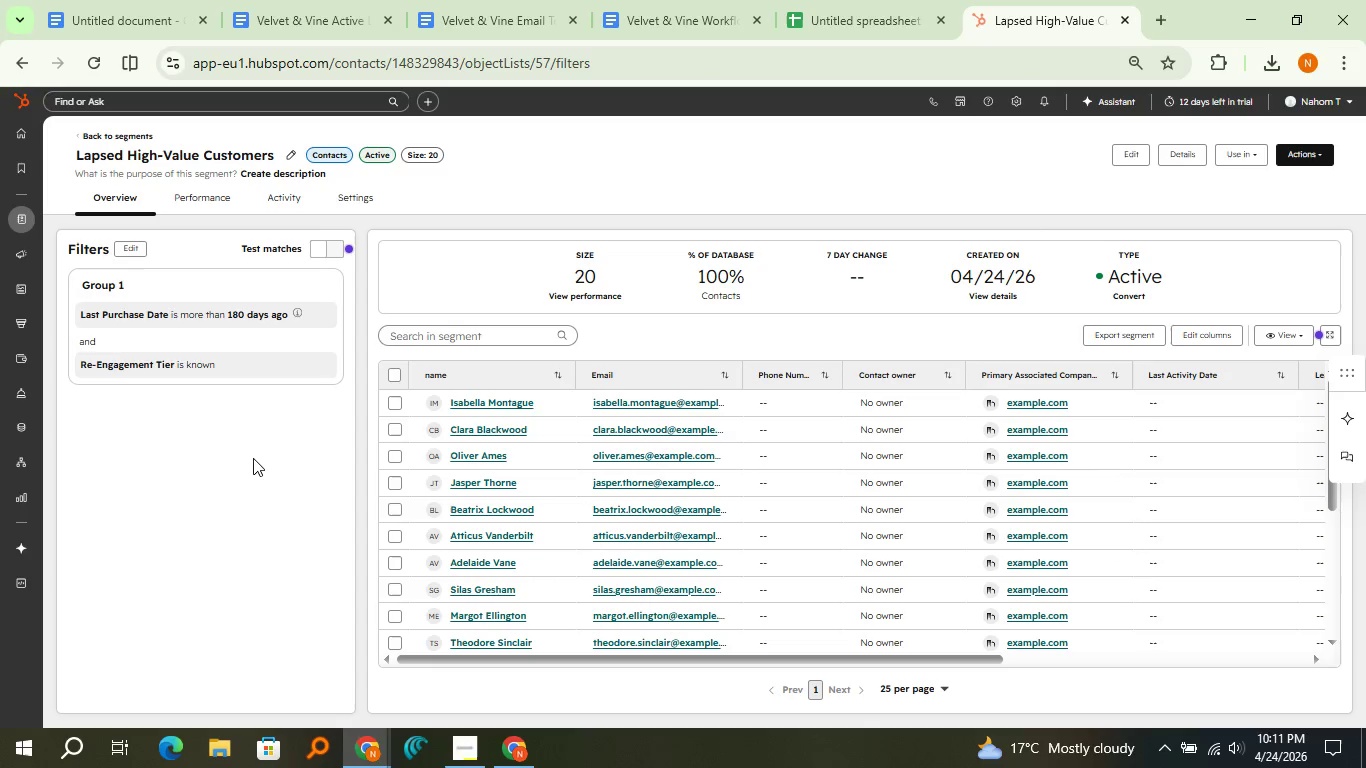 
key(Meta+Shift+MetaLeft)
 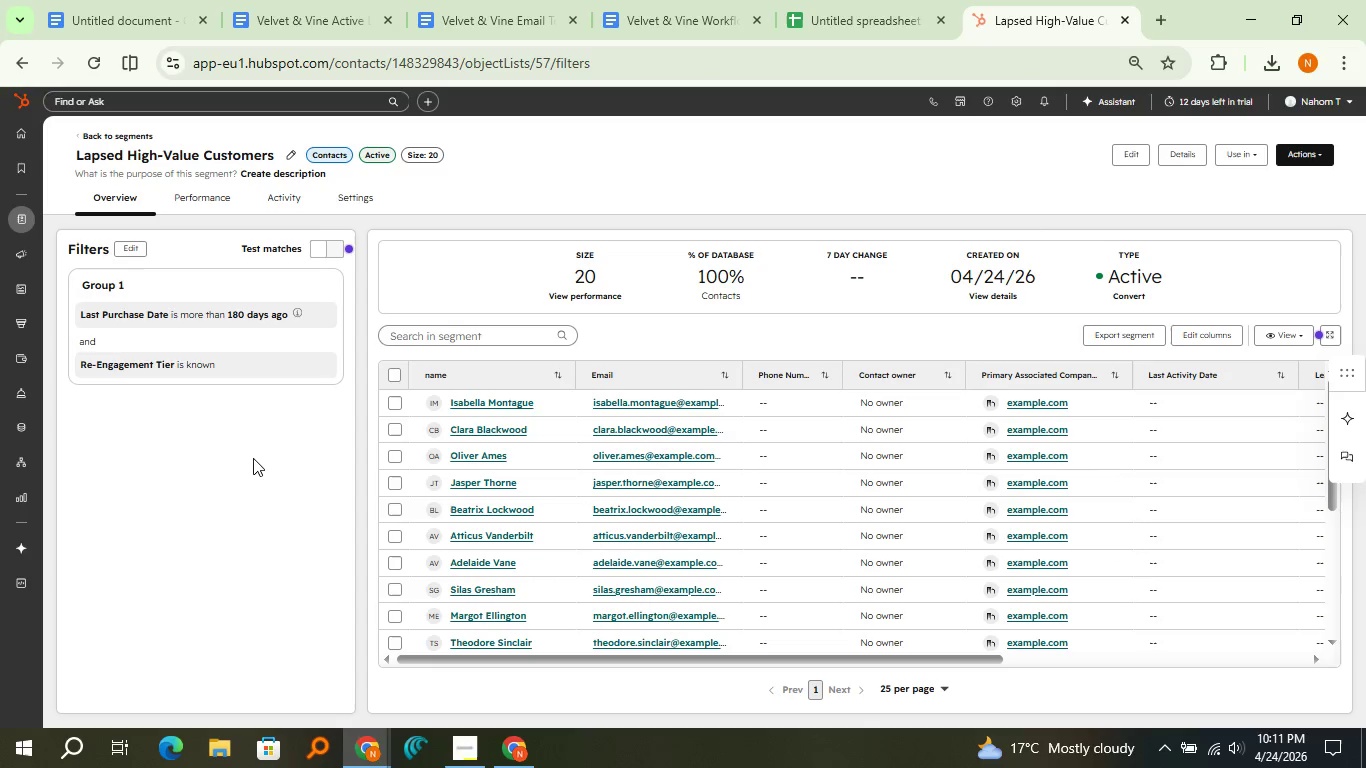 
key(Meta+Shift+S)
 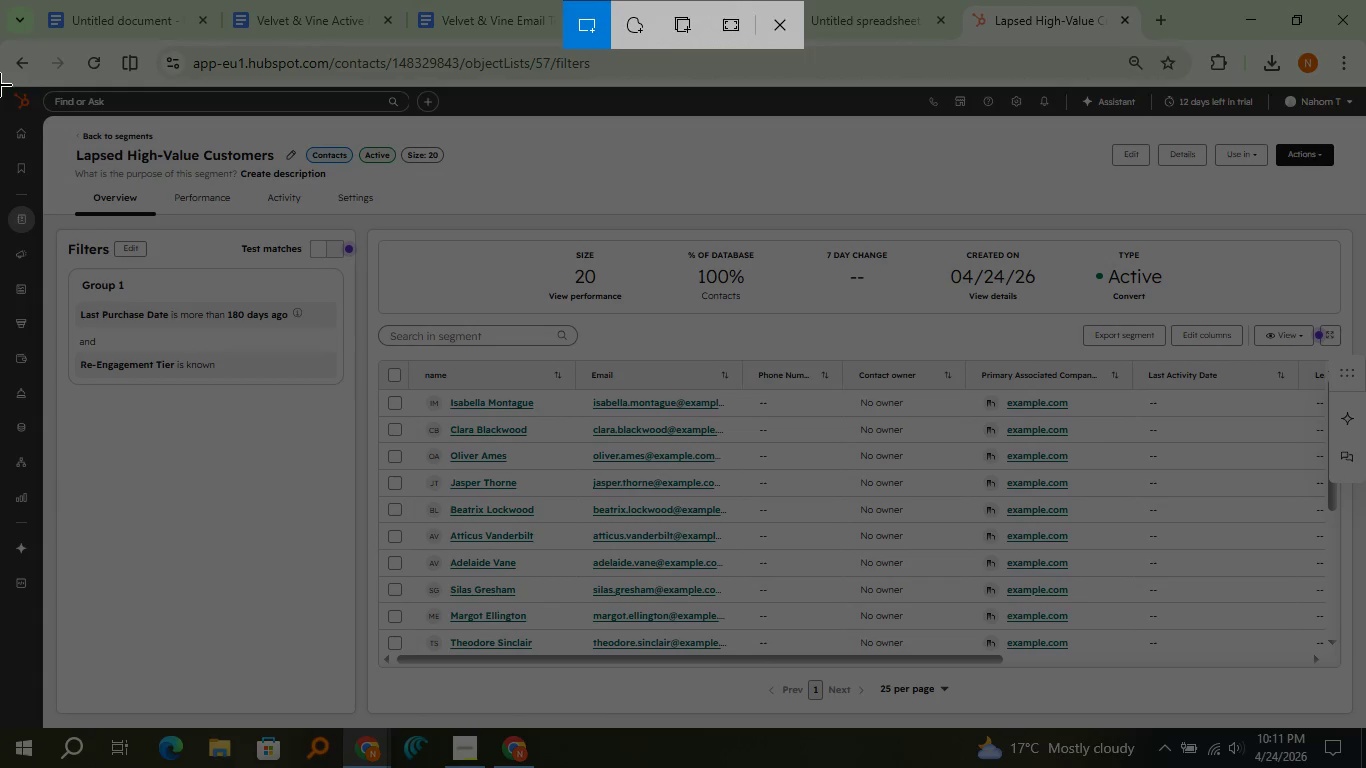 
left_click_drag(start_coordinate=[0, 86], to_coordinate=[1363, 727])
 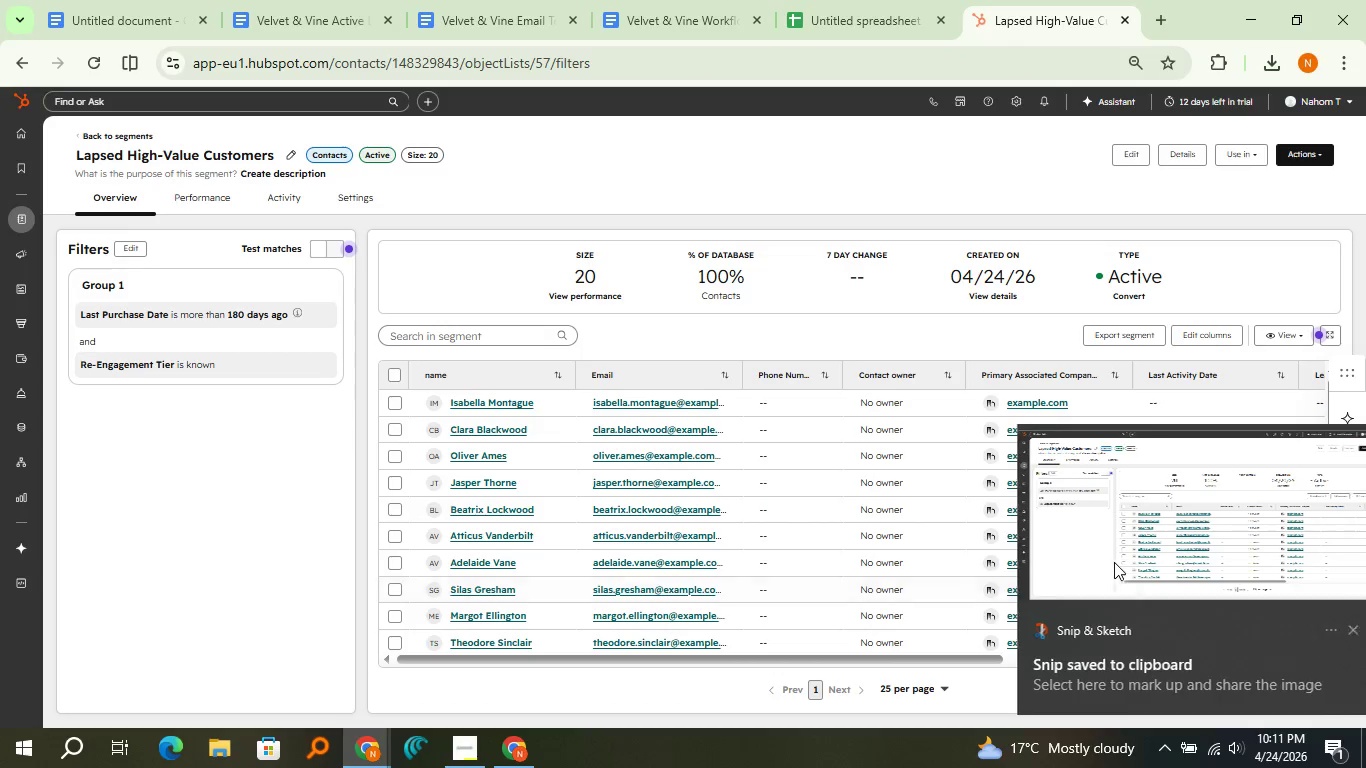 
left_click([1114, 562])
 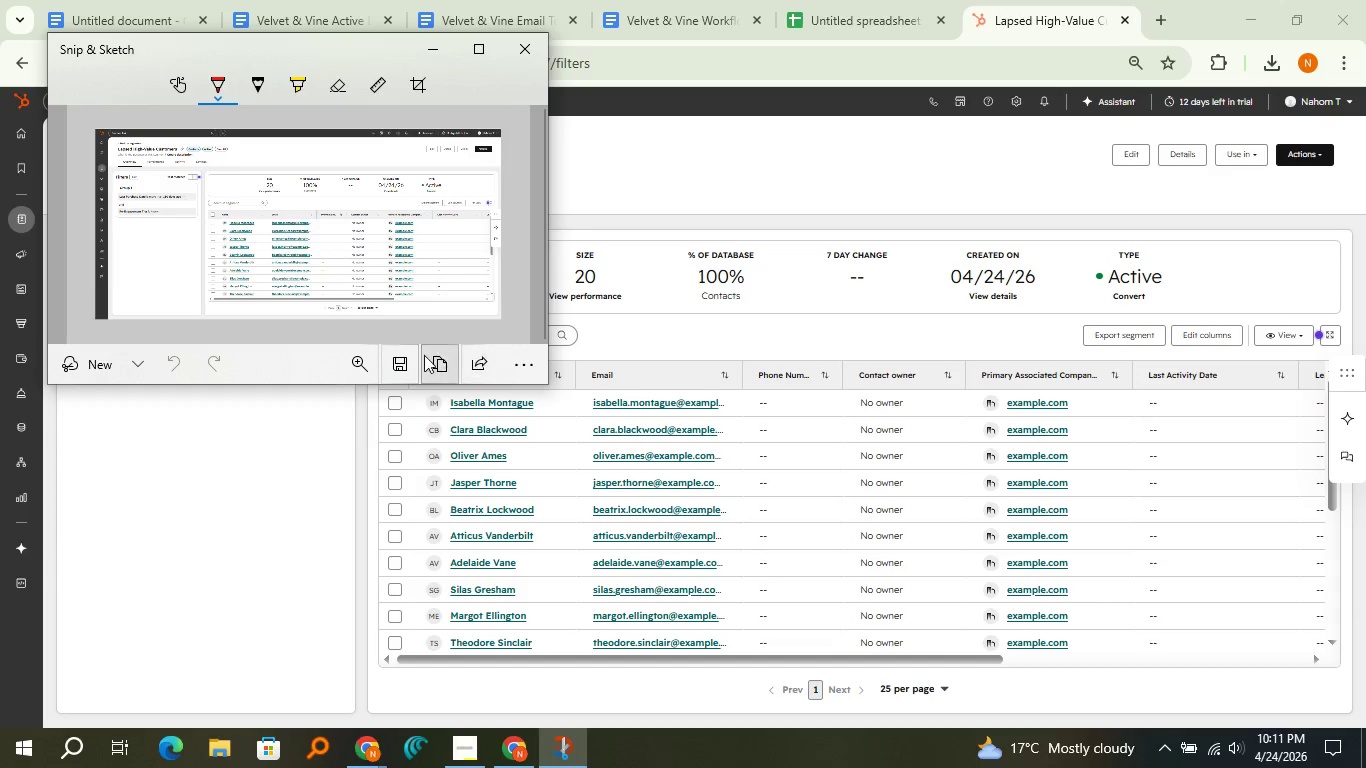 
left_click([424, 355])
 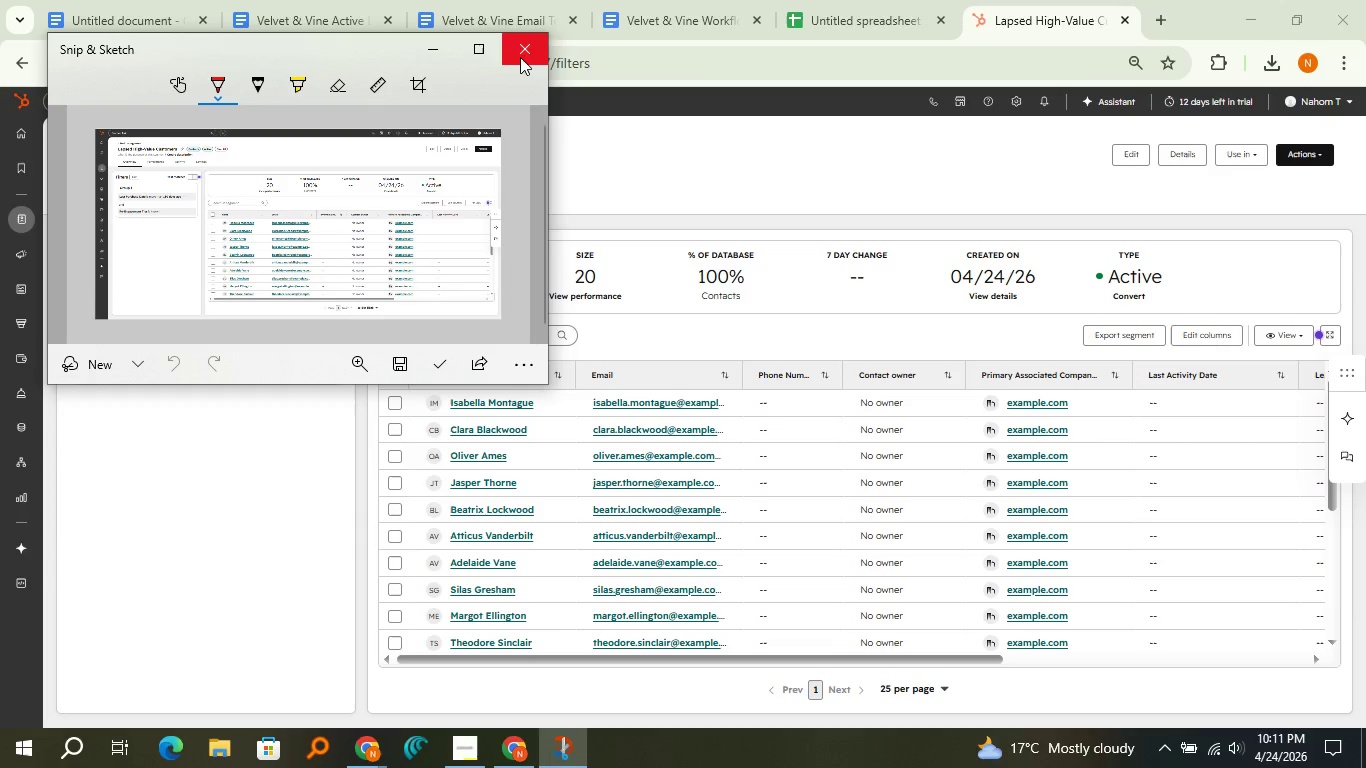 
left_click([520, 57])
 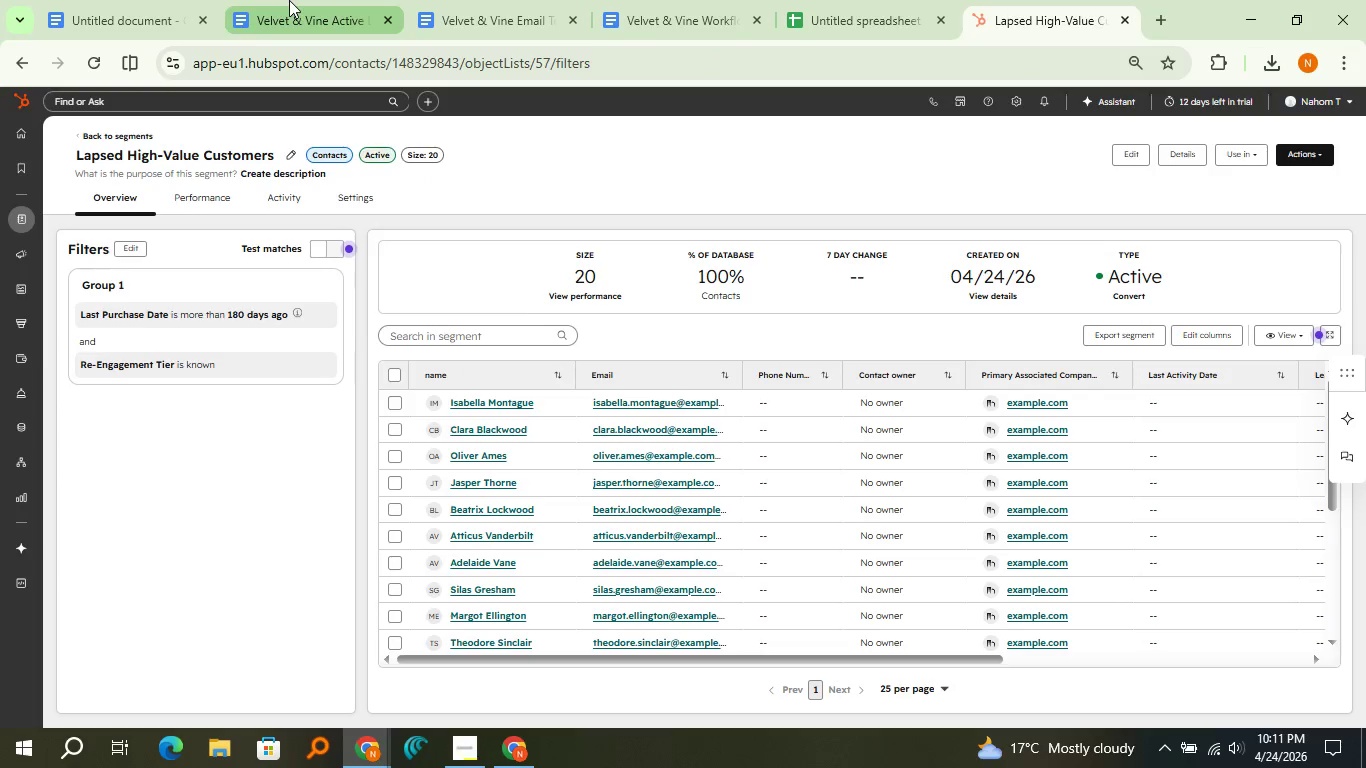 
left_click([289, 0])
 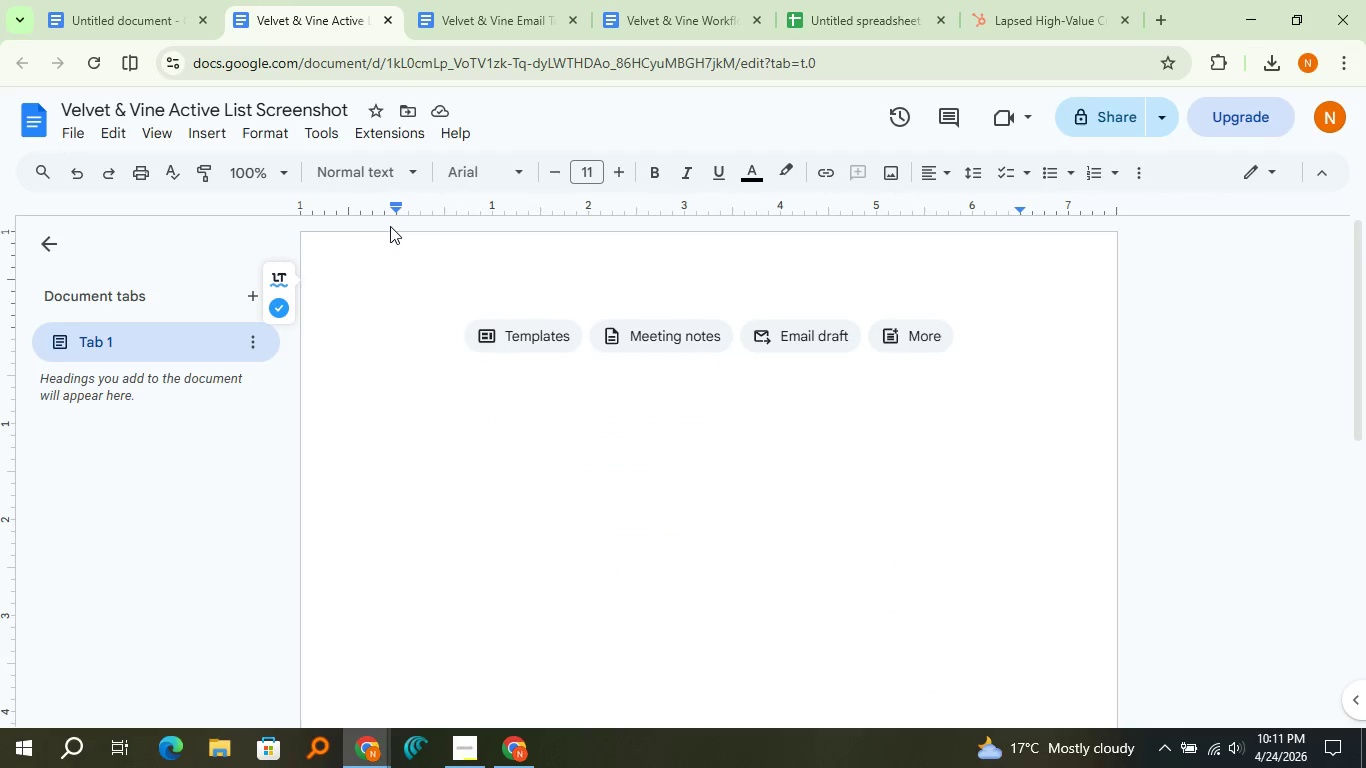 
key(Control+V)
 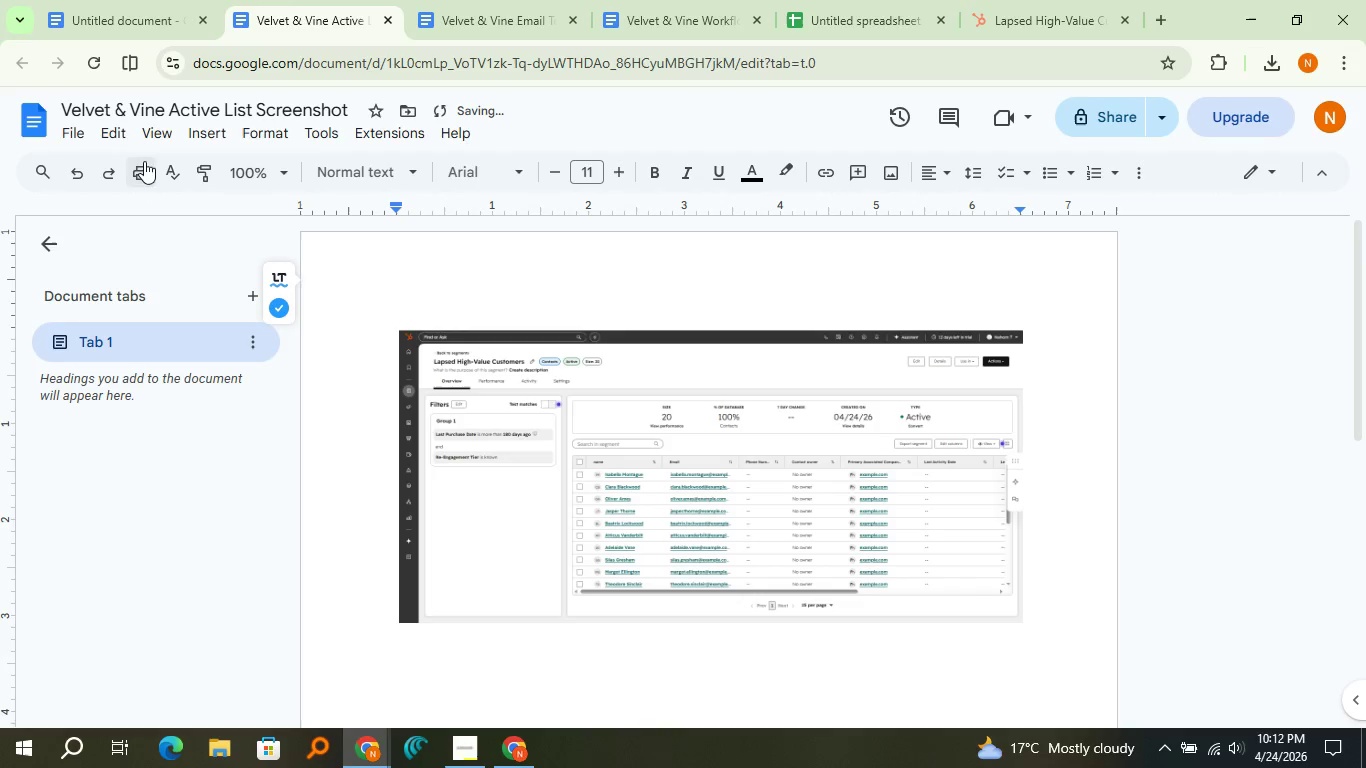 
left_click([80, 129])
 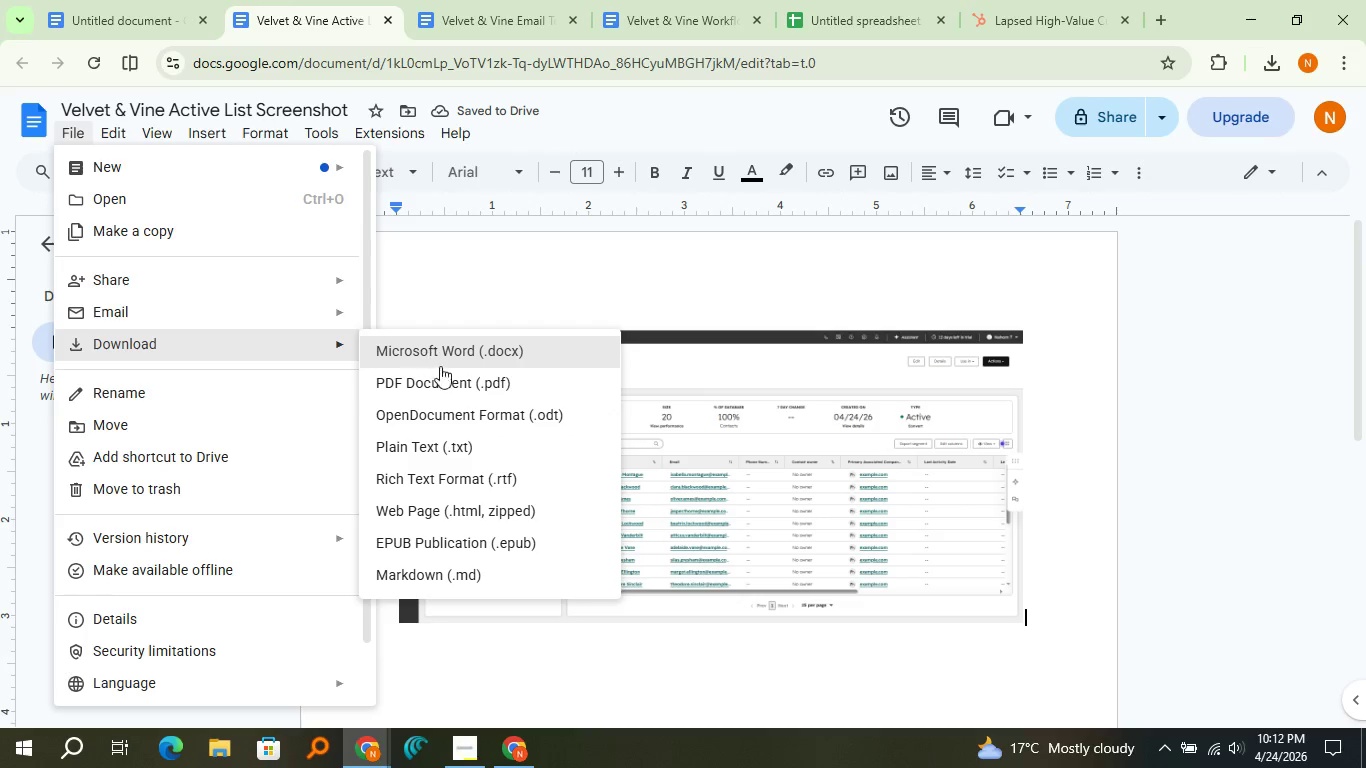 
left_click([453, 378])
 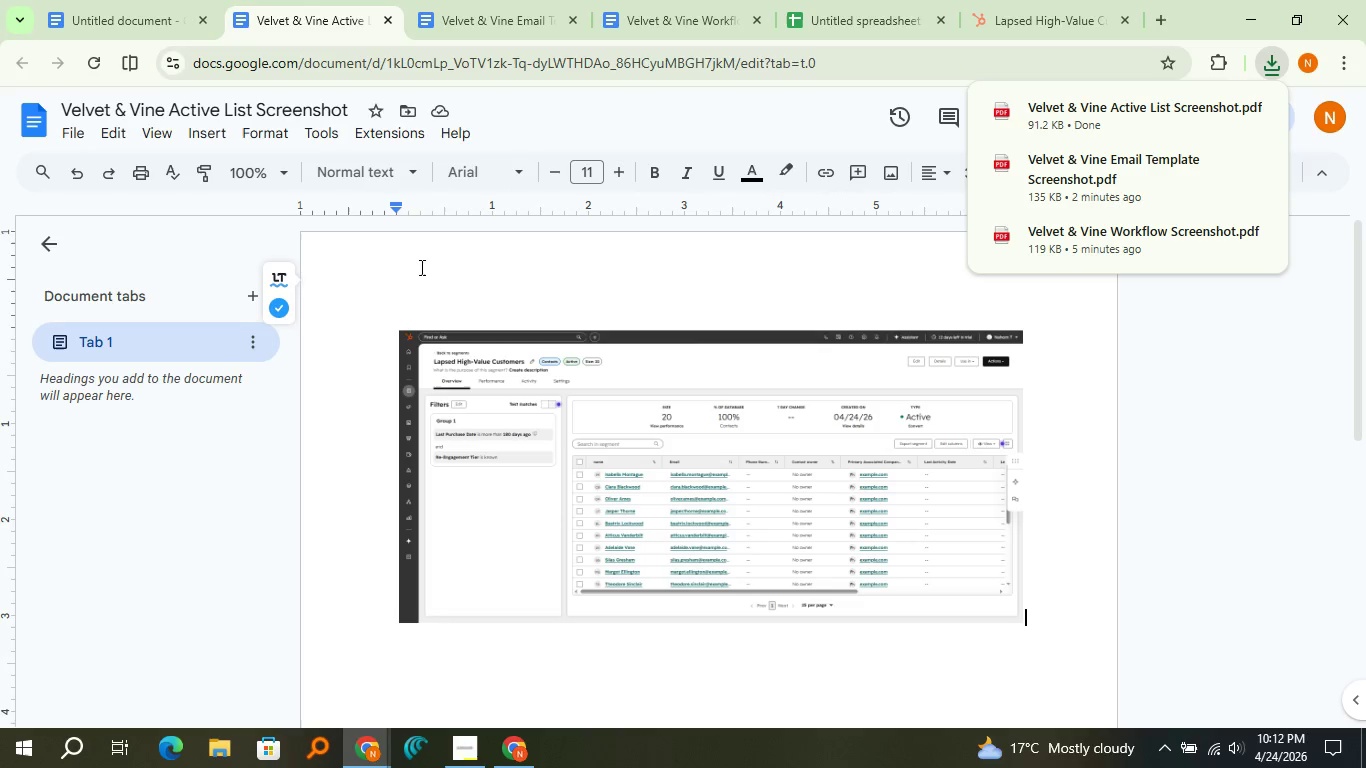 
left_click([129, 0])
 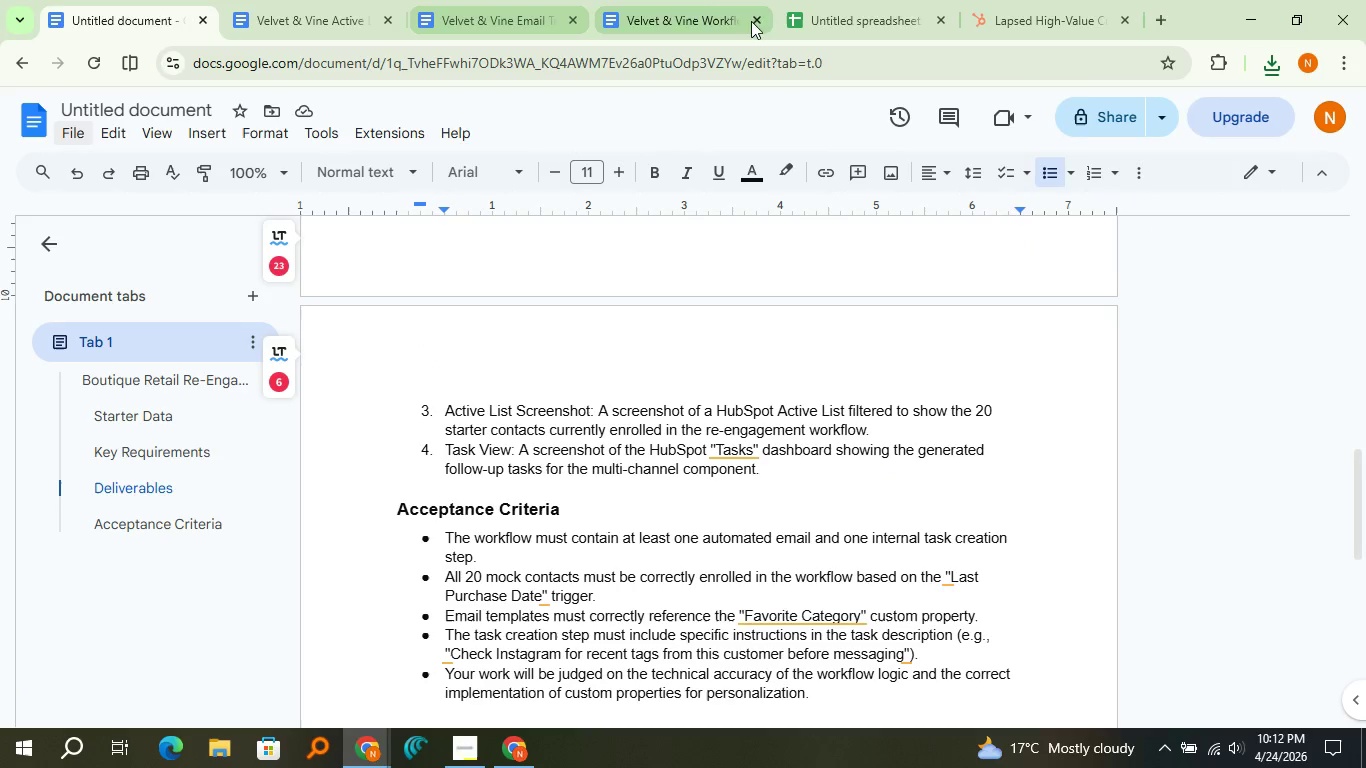 
left_click([1012, 3])
 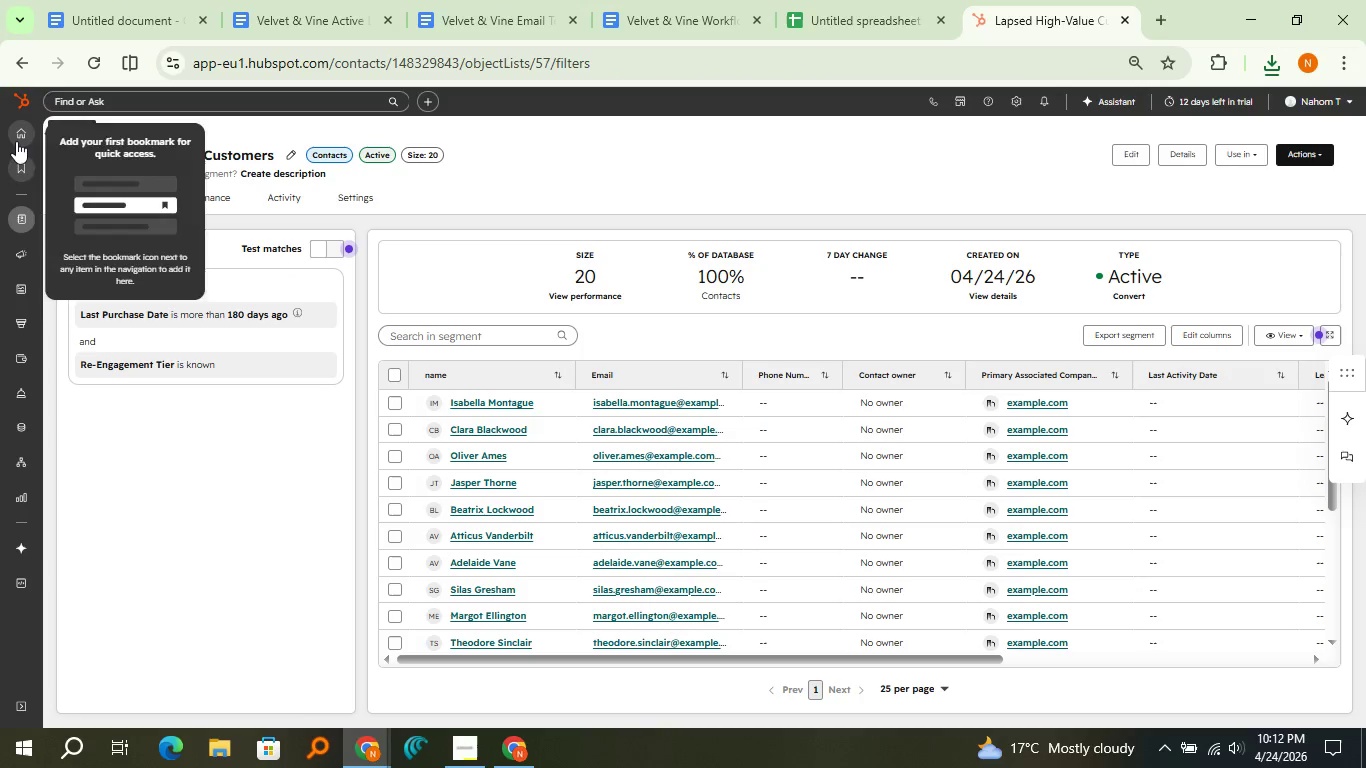 
left_click([16, 141])
 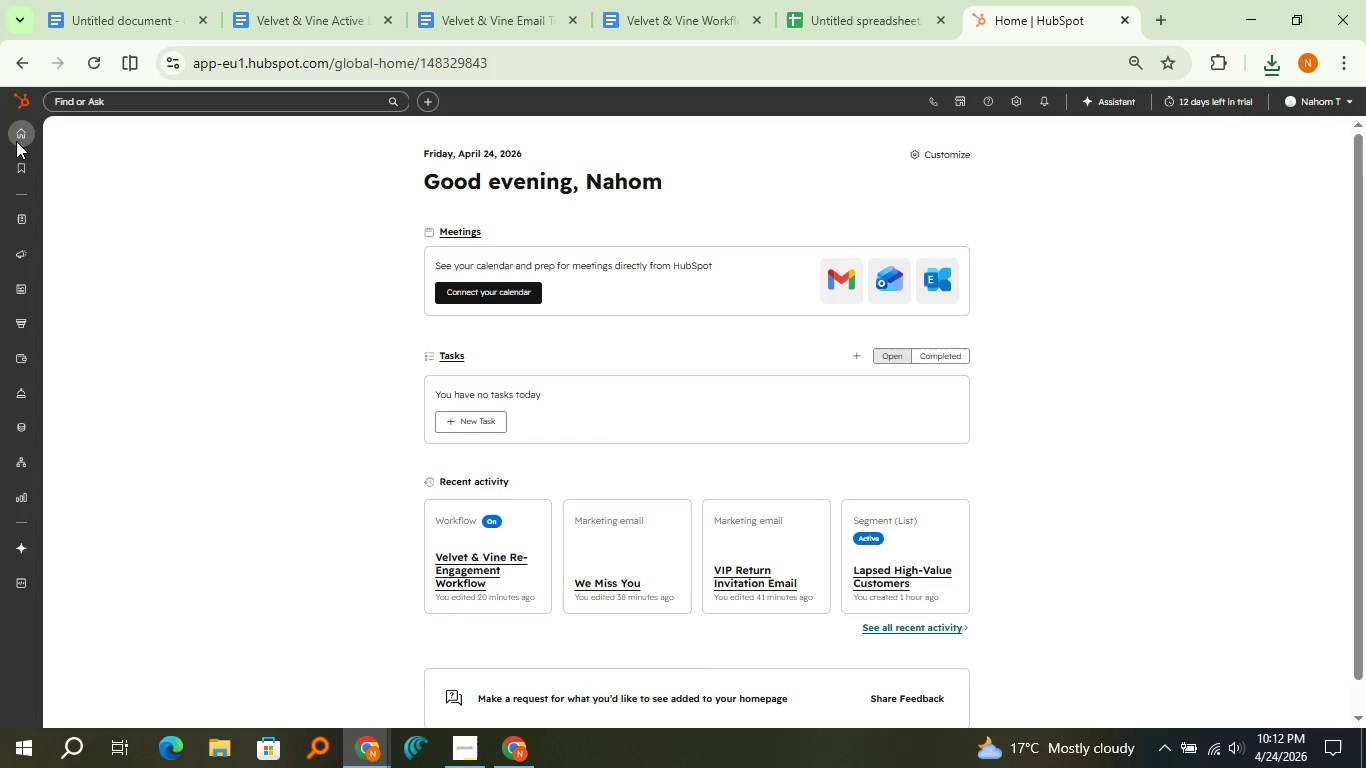 
wait(12.3)
 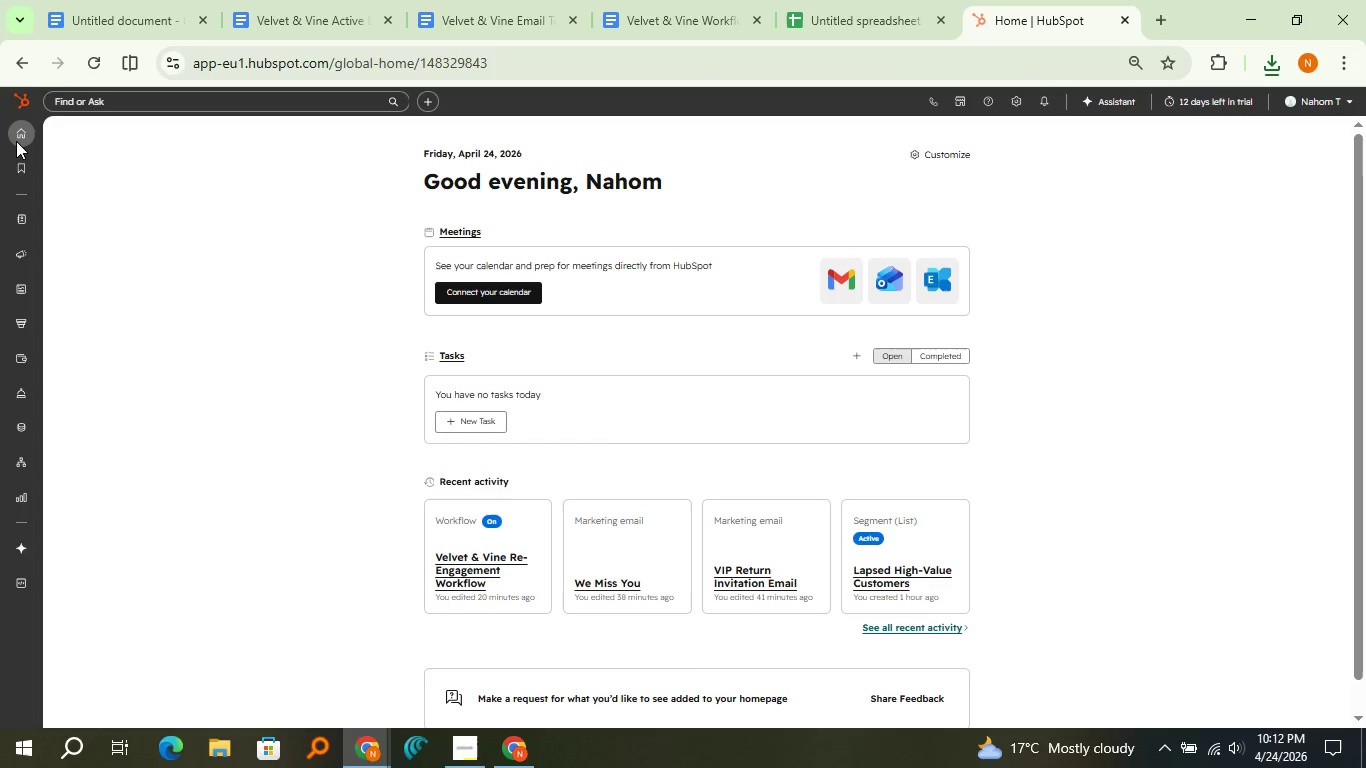 
left_click([100, 489])
 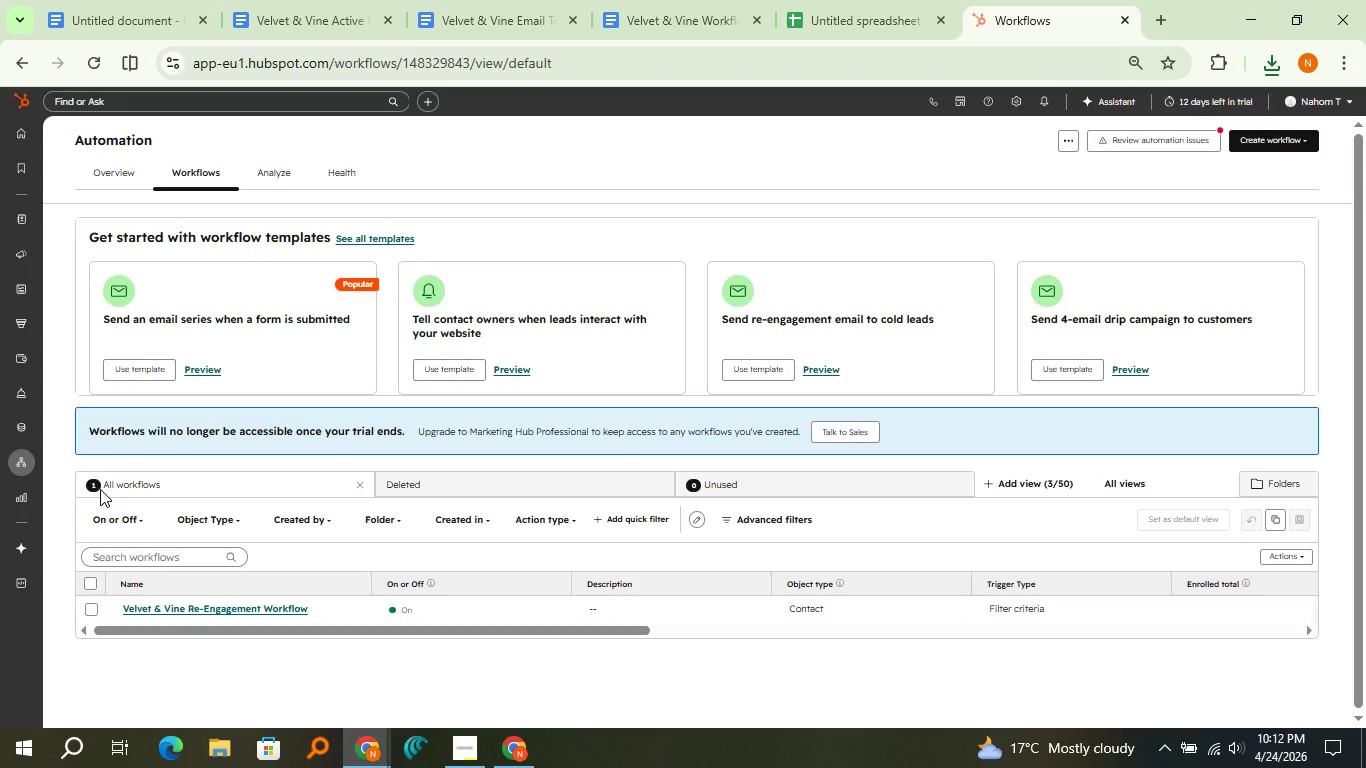 
wait(17.66)
 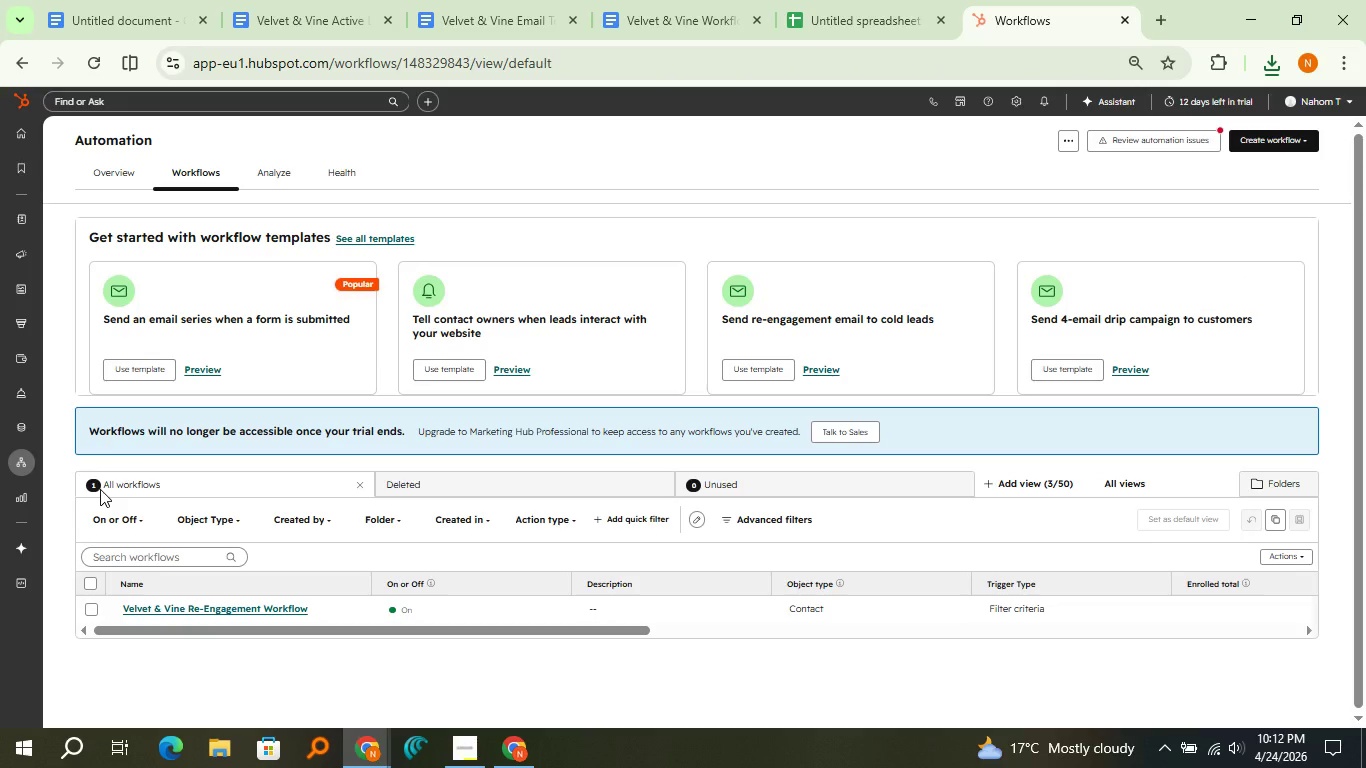 
left_click([167, 612])
 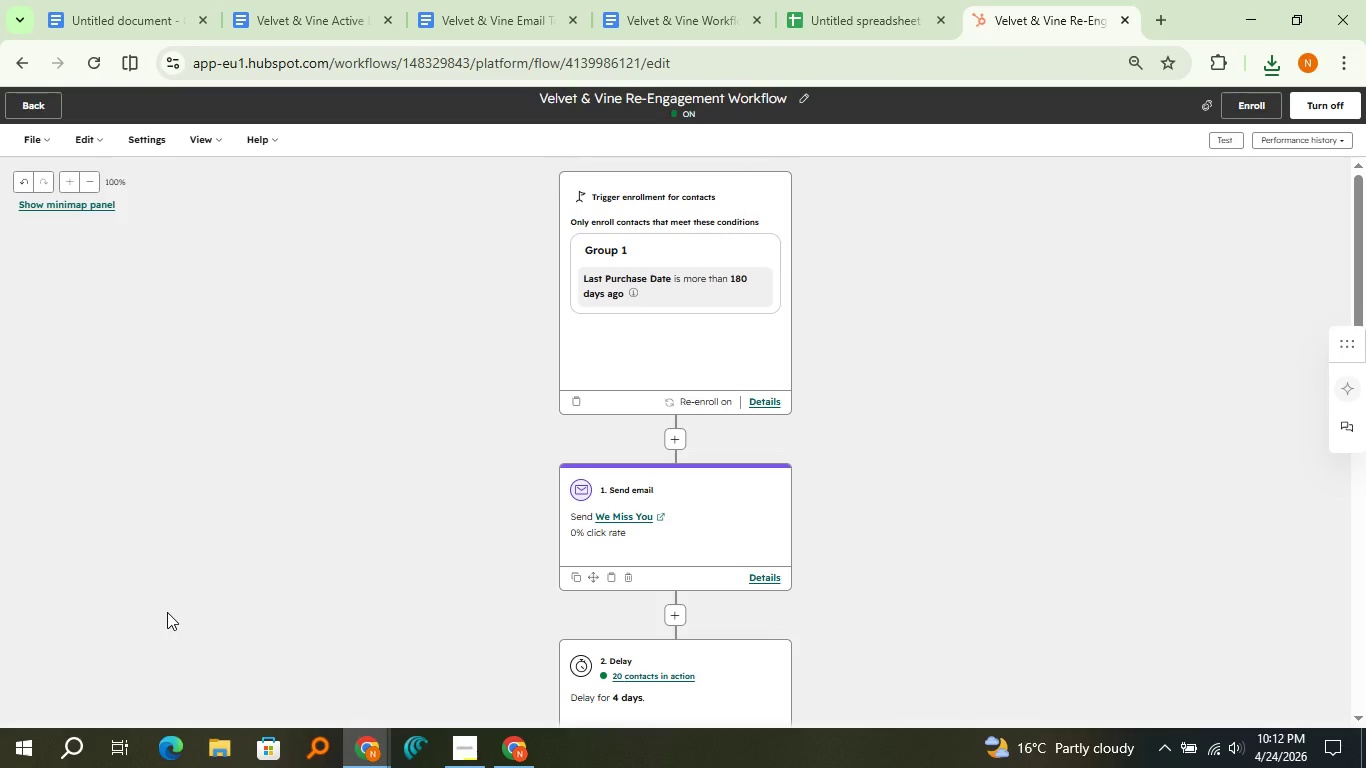 
wait(15.2)
 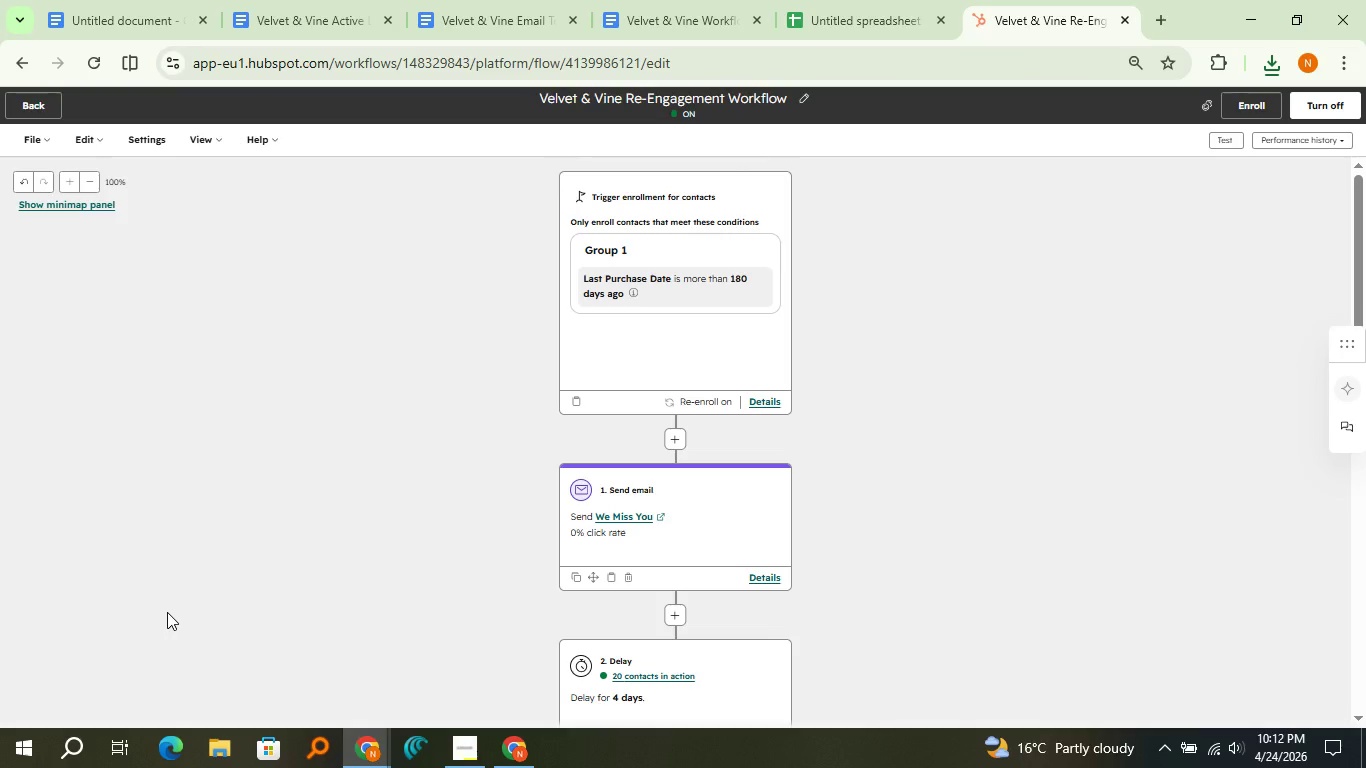 
scroll: coordinate [167, 613], scroll_direction: down, amount: 4.0
 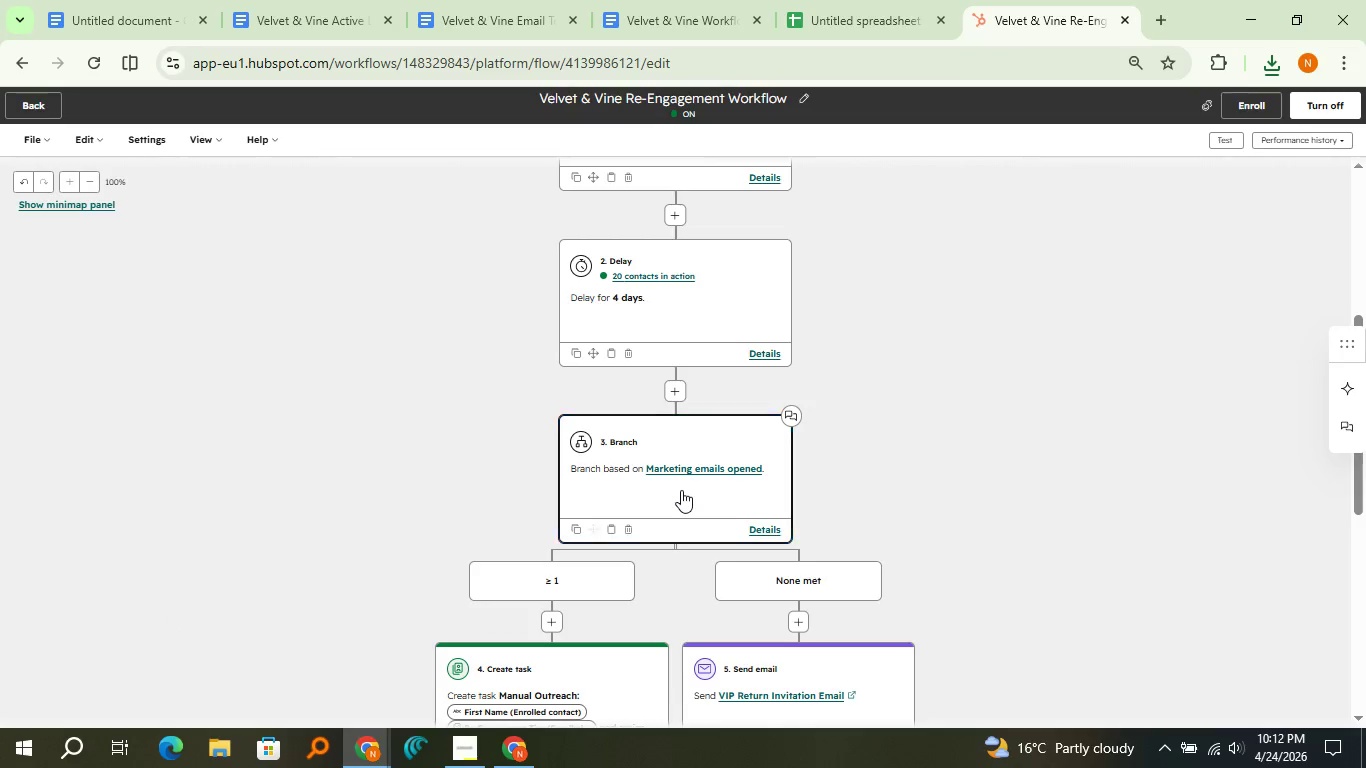 
left_click([681, 490])
 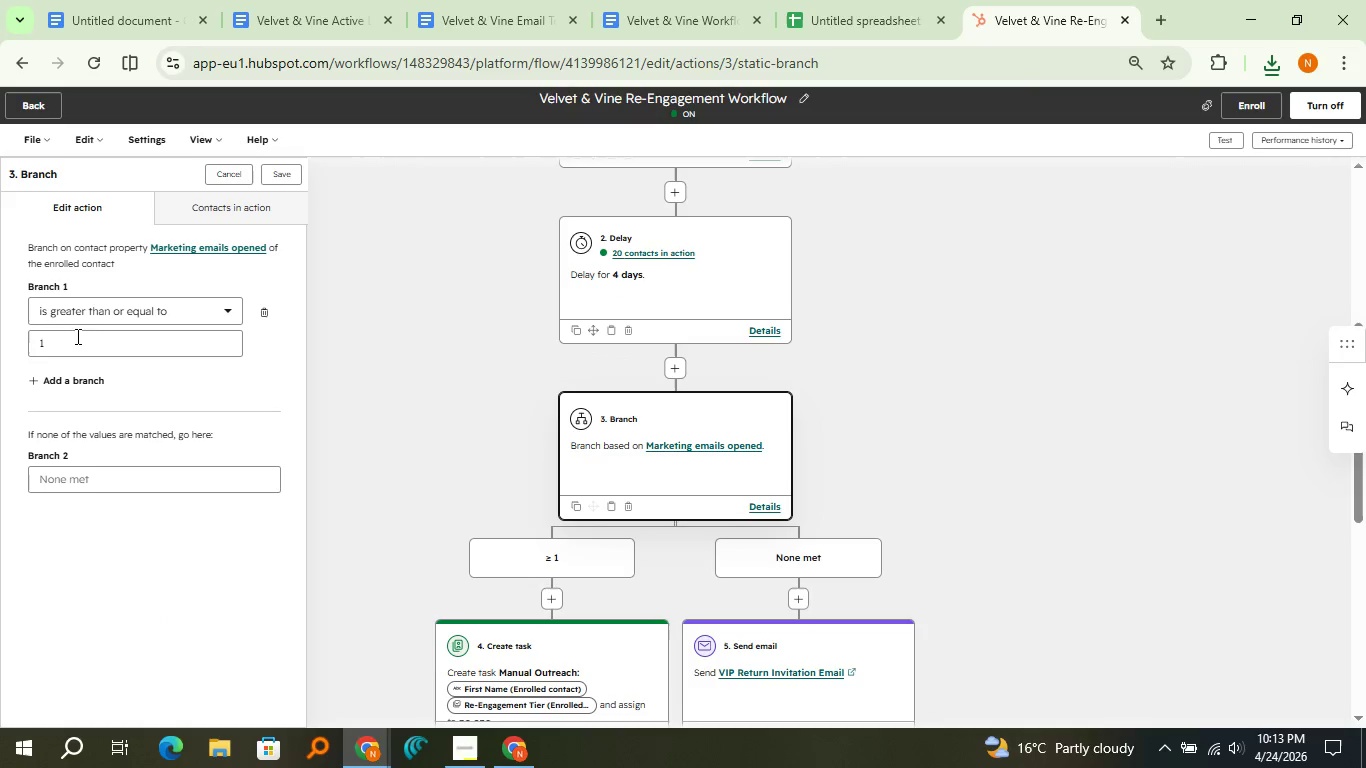 
left_click([105, 312])
 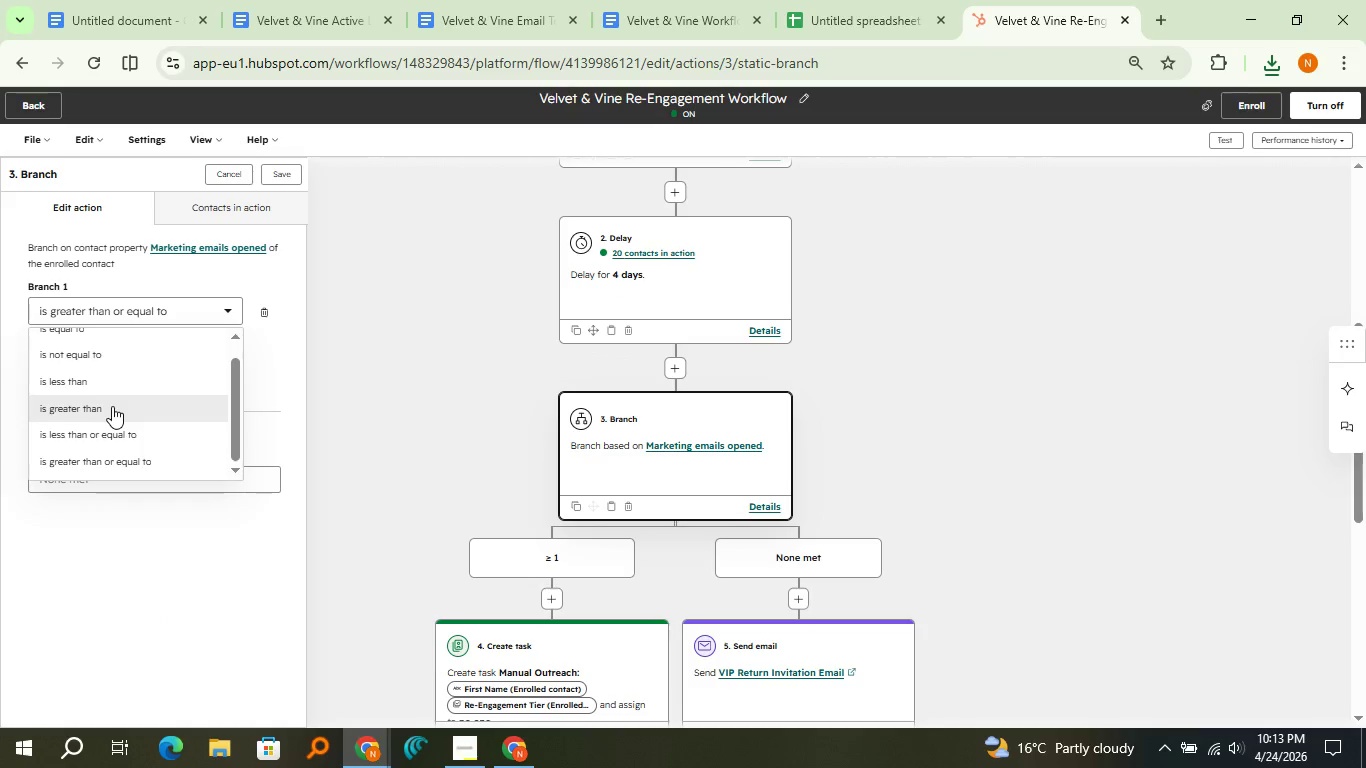 
scroll: coordinate [112, 406], scroll_direction: up, amount: 2.0
 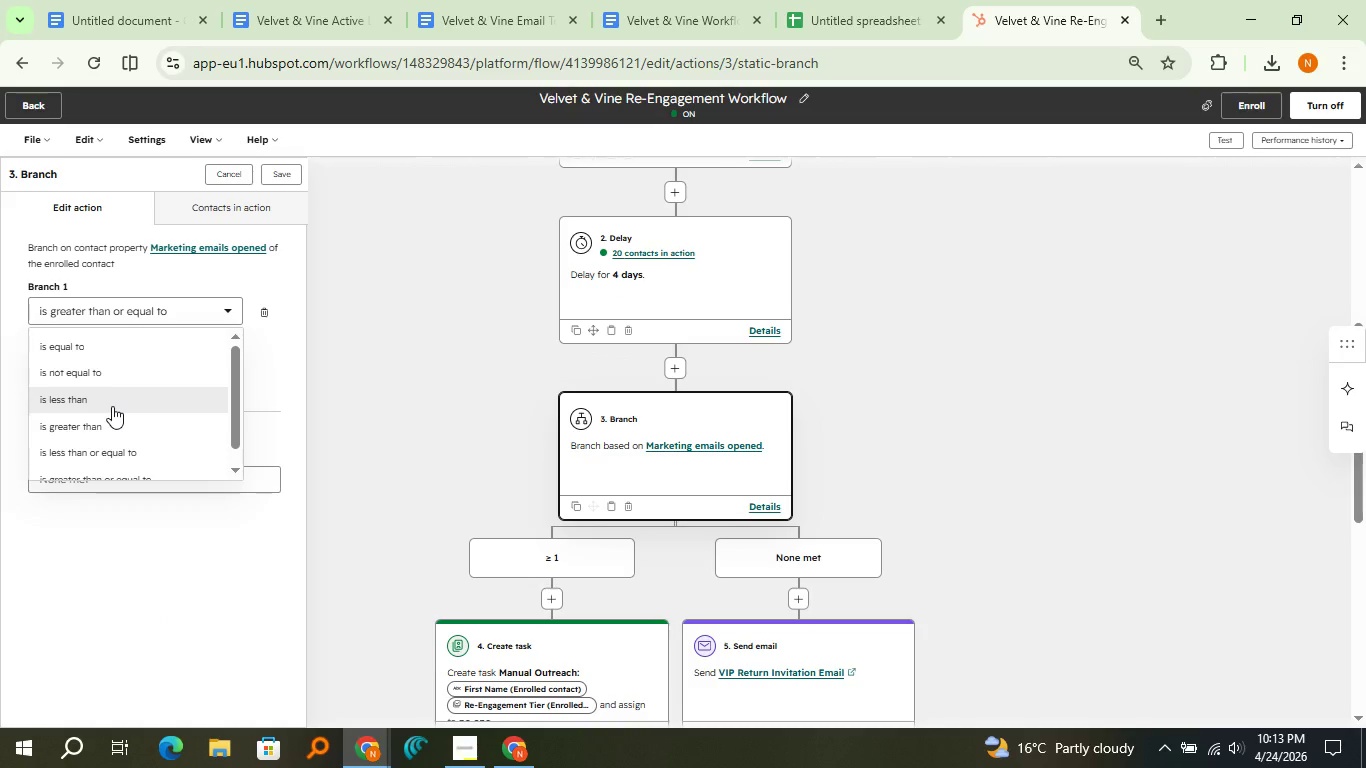 
left_click([116, 574])
 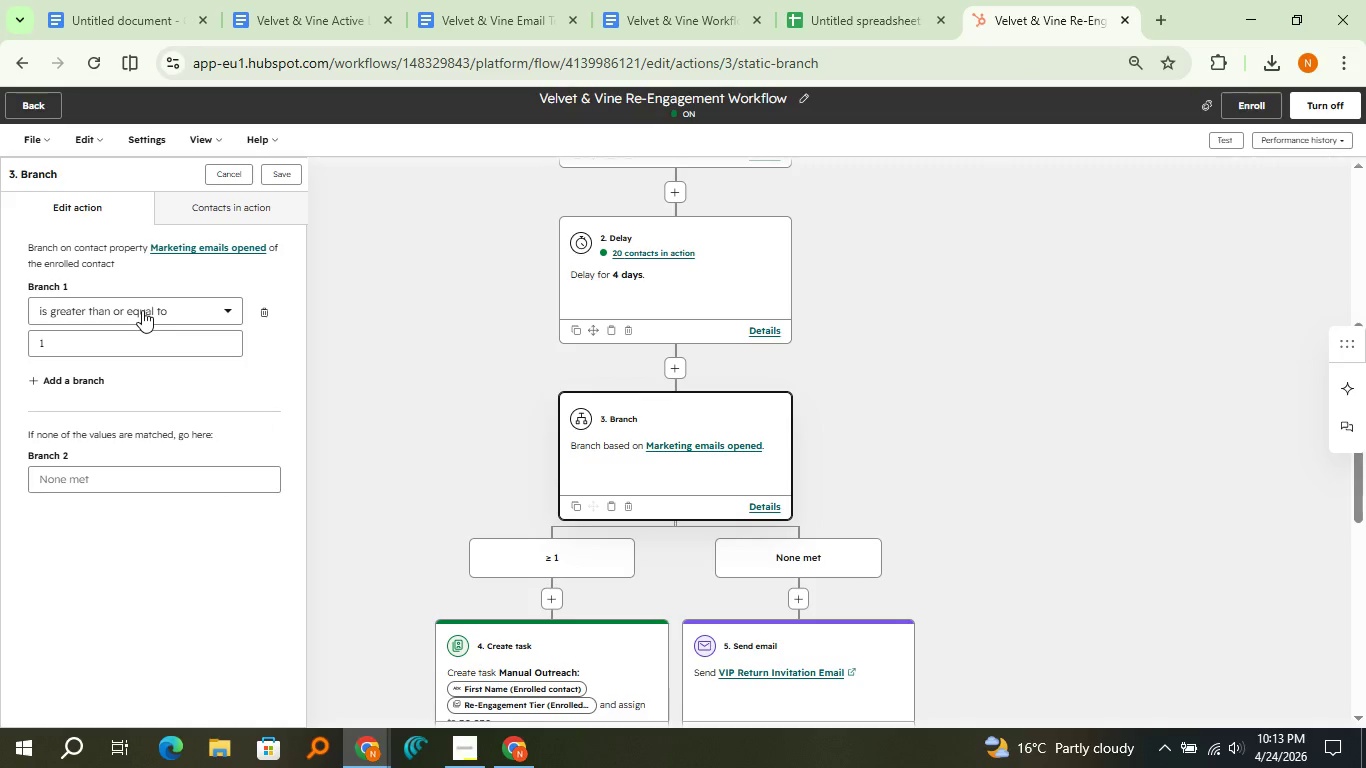 
wait(33.45)
 